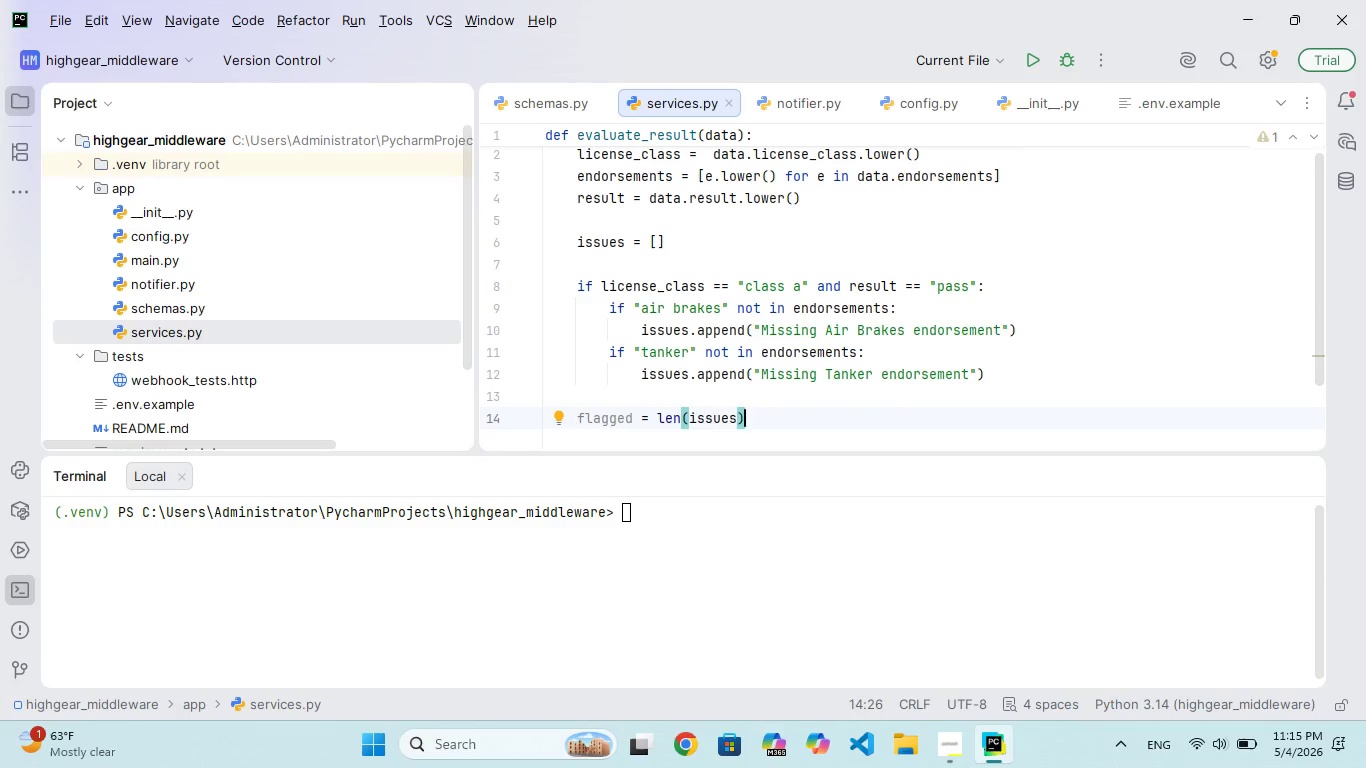 
key(Space)
 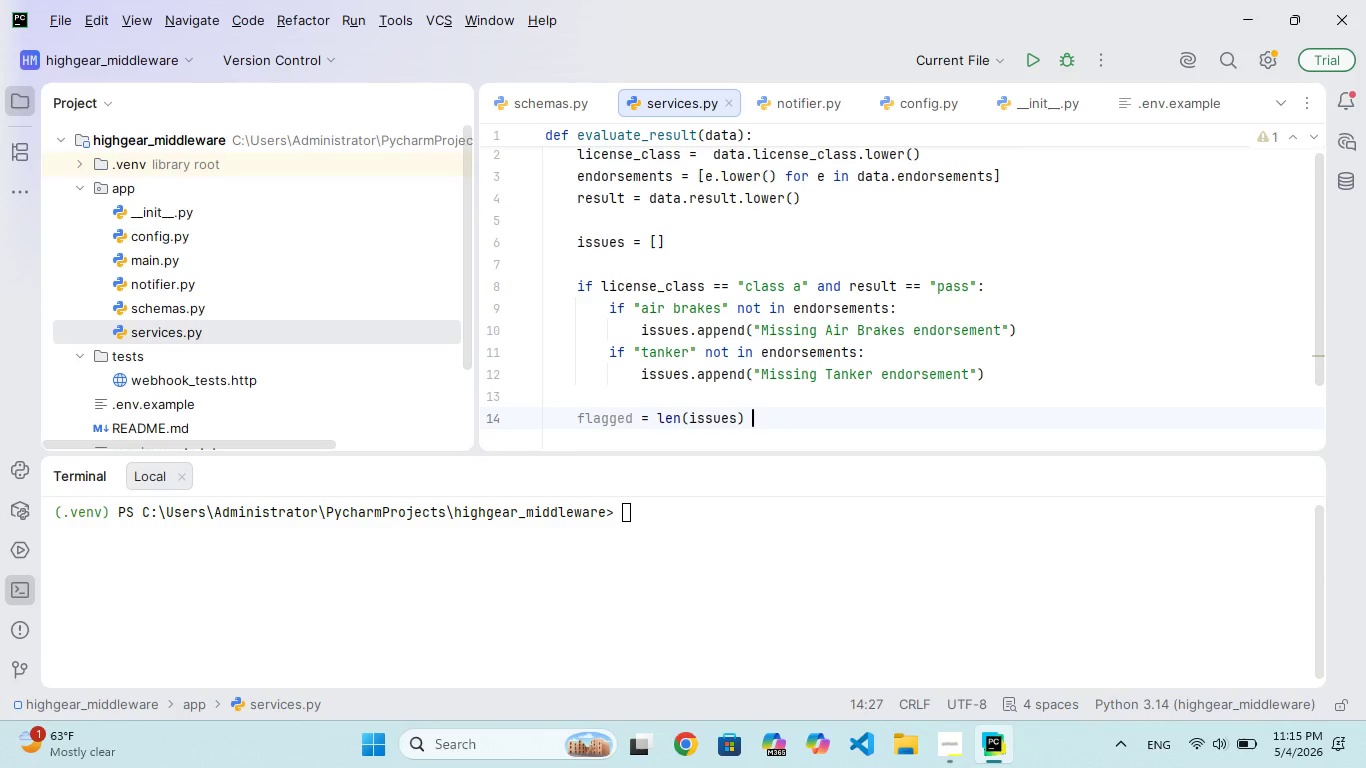 
key(Shift+Period)
 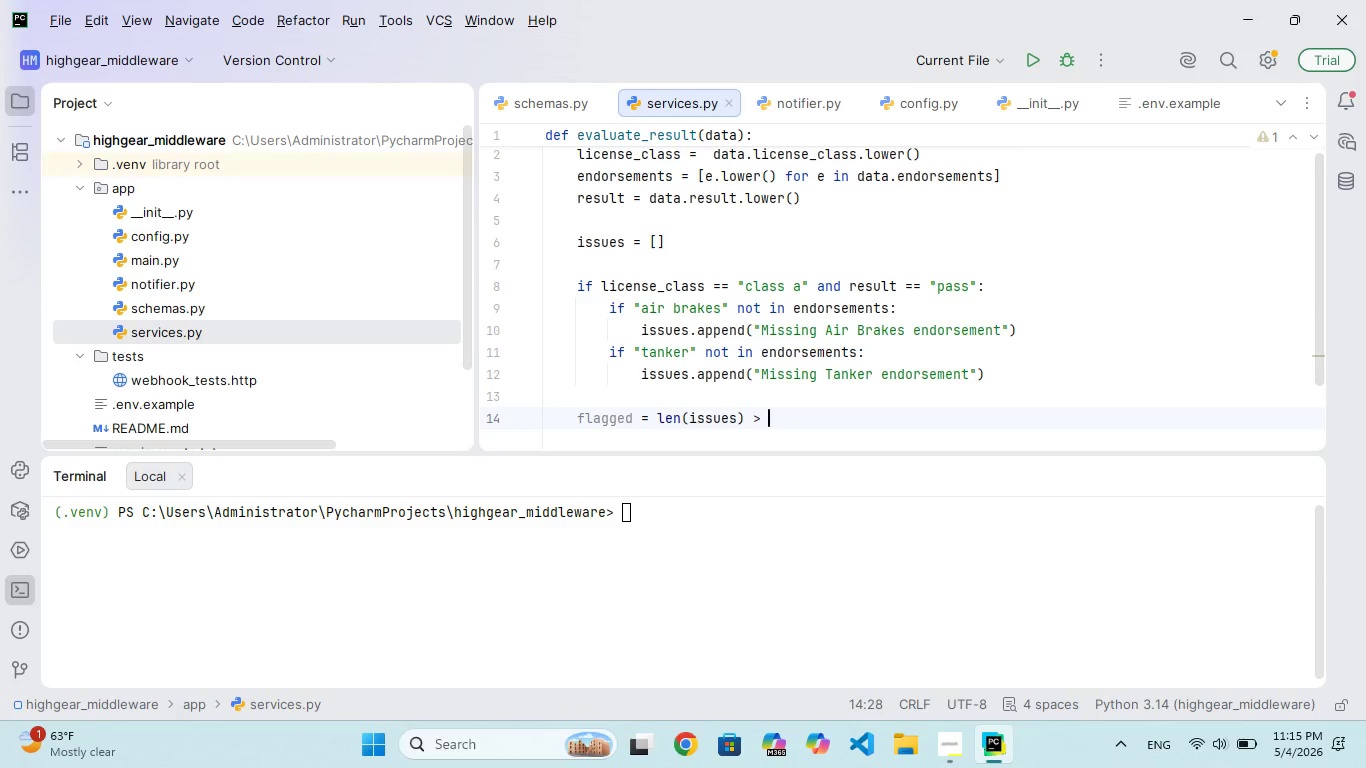 
key(Space)
 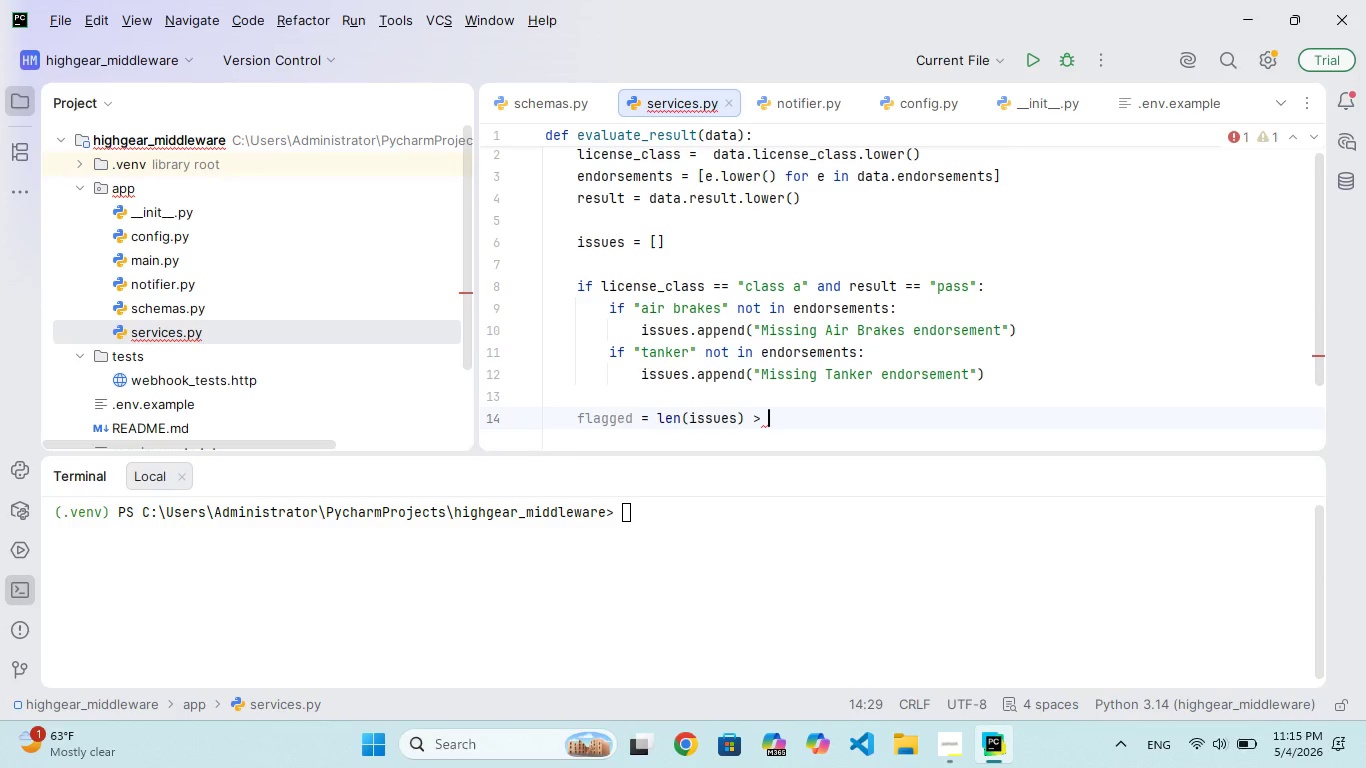 
key(0)
 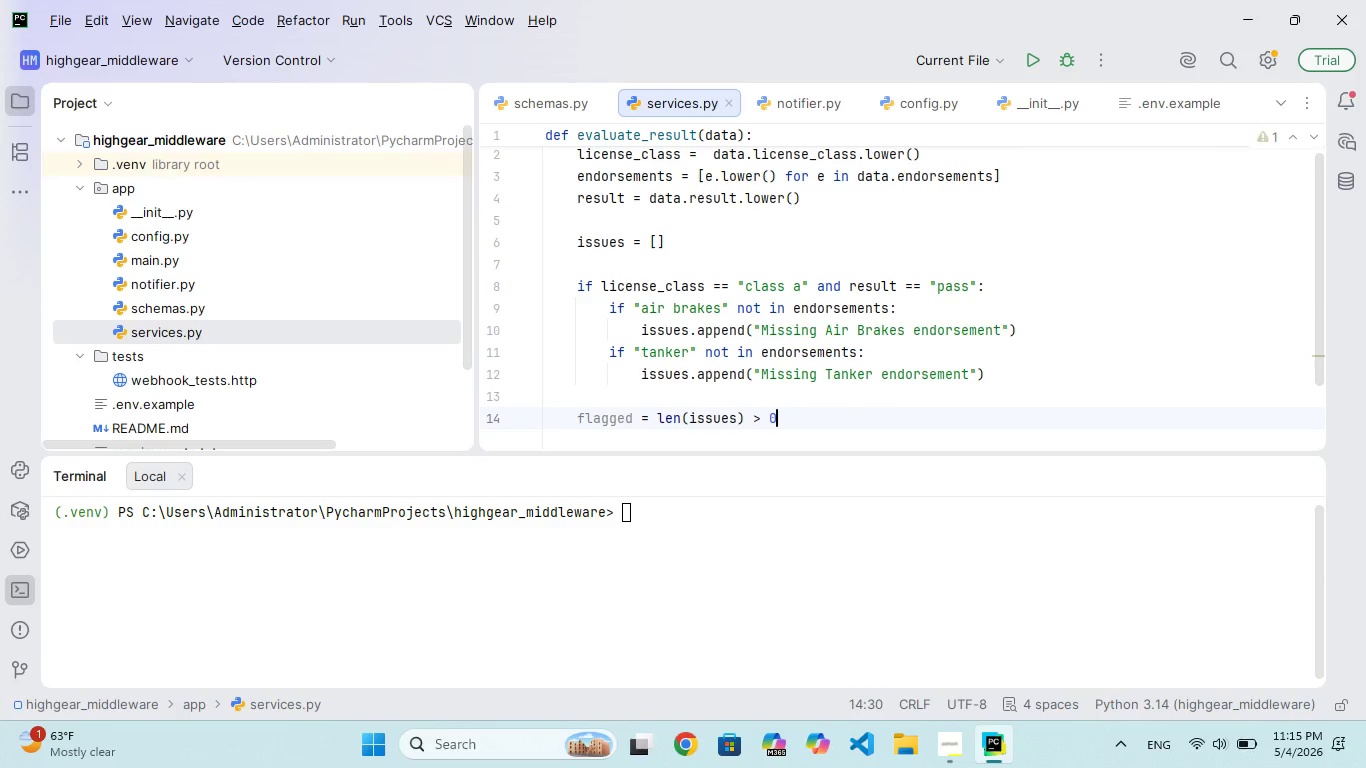 
key(Enter)
 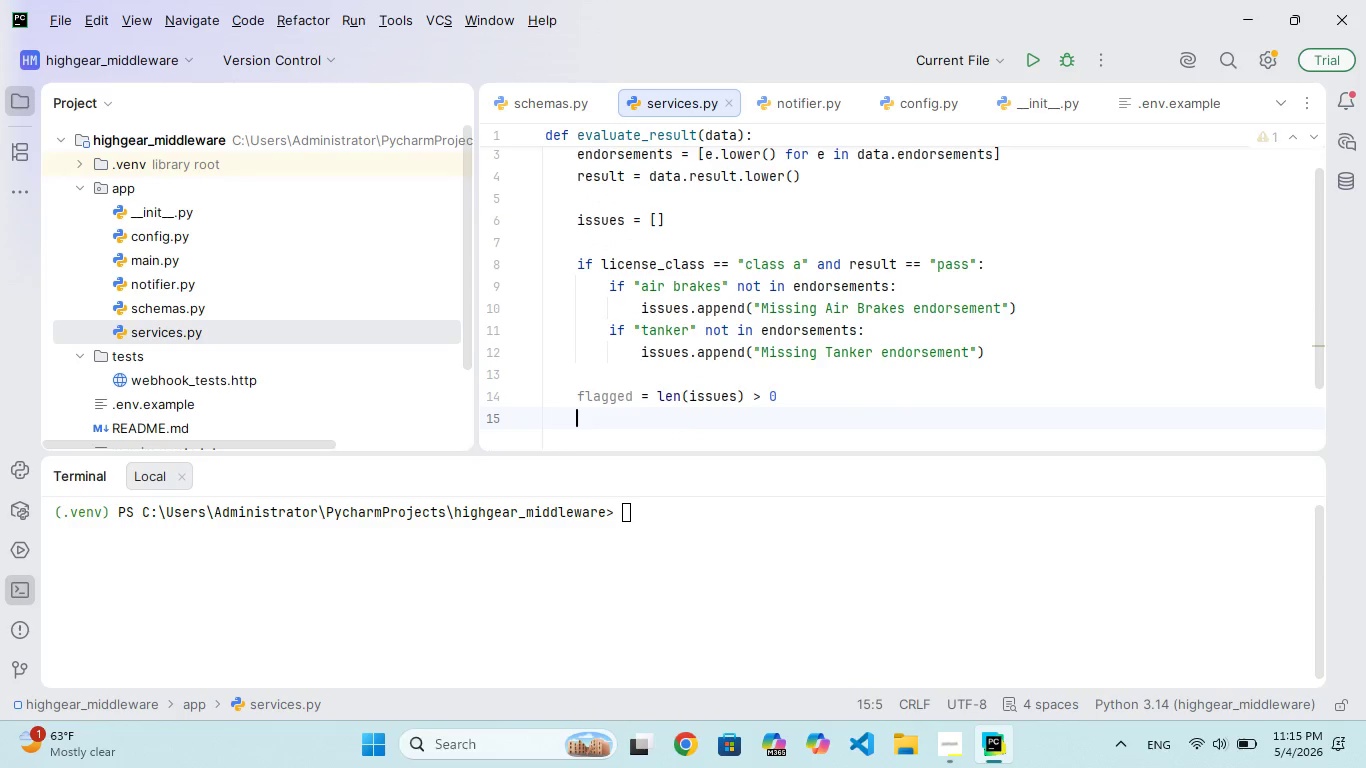 
key(Enter)
 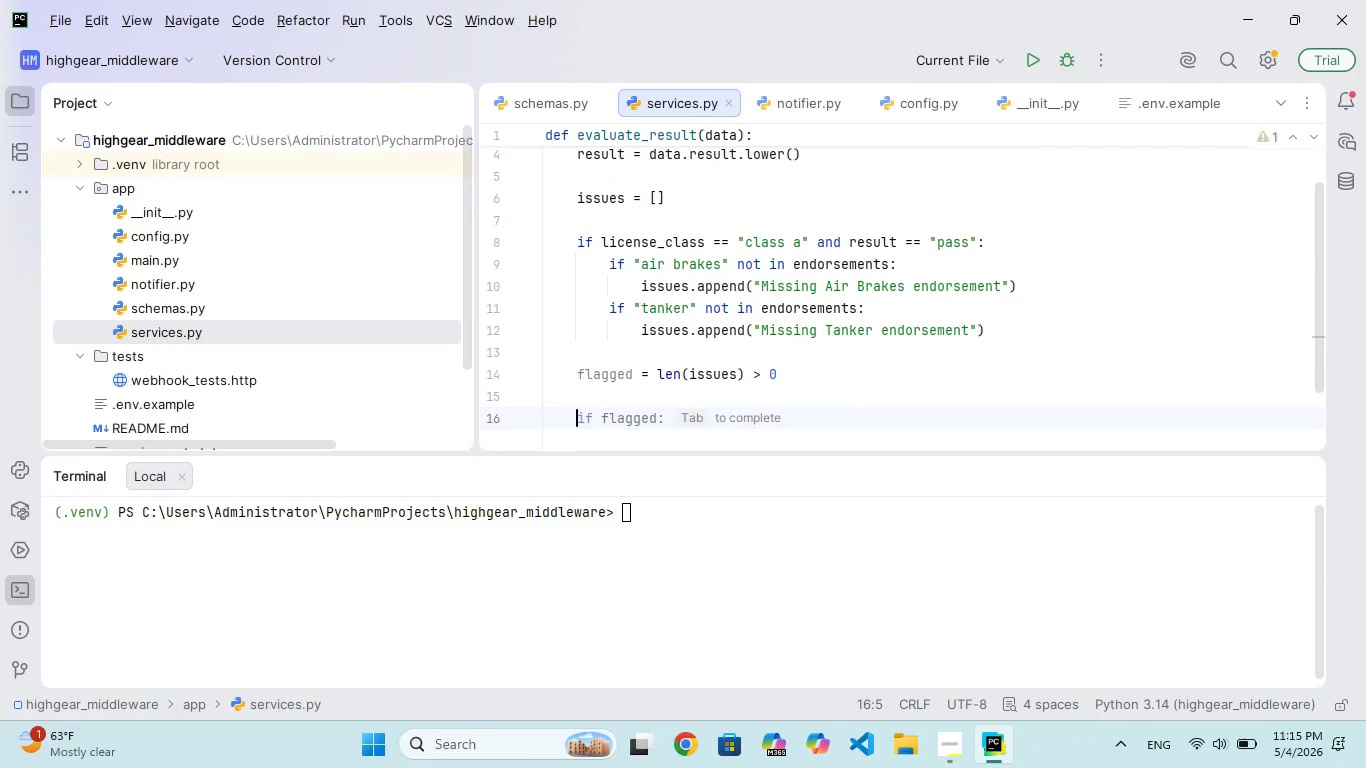 
type(retur flagged, issues)
 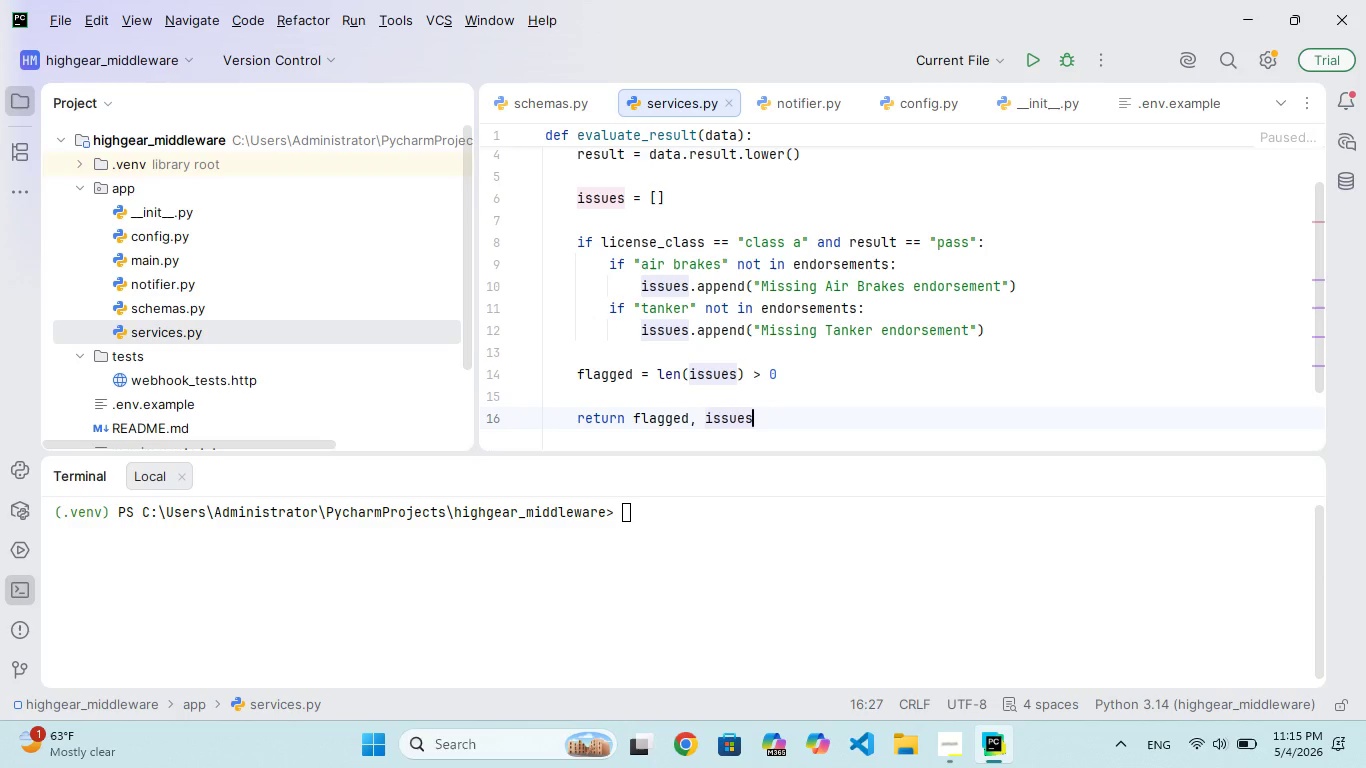 
hold_key(key=N, duration=0.31)
 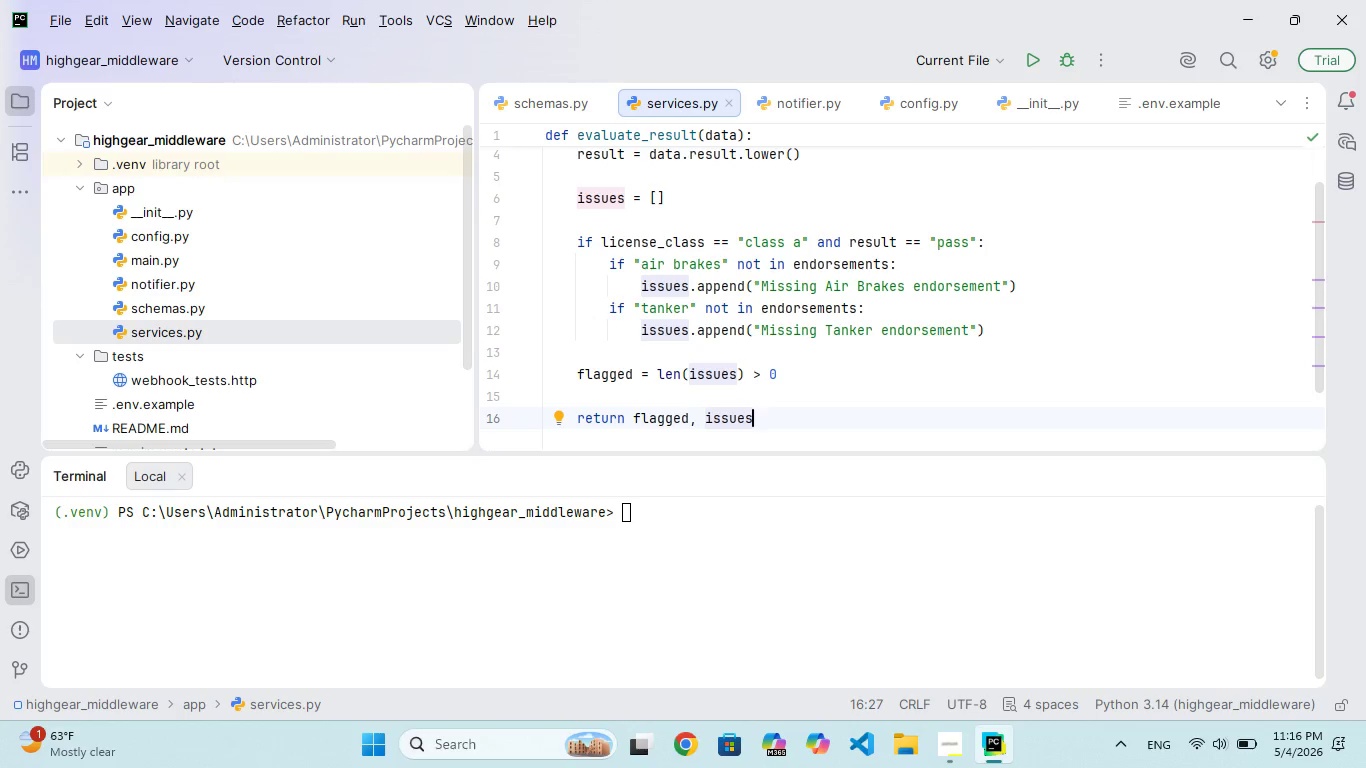 
wait(56.98)
 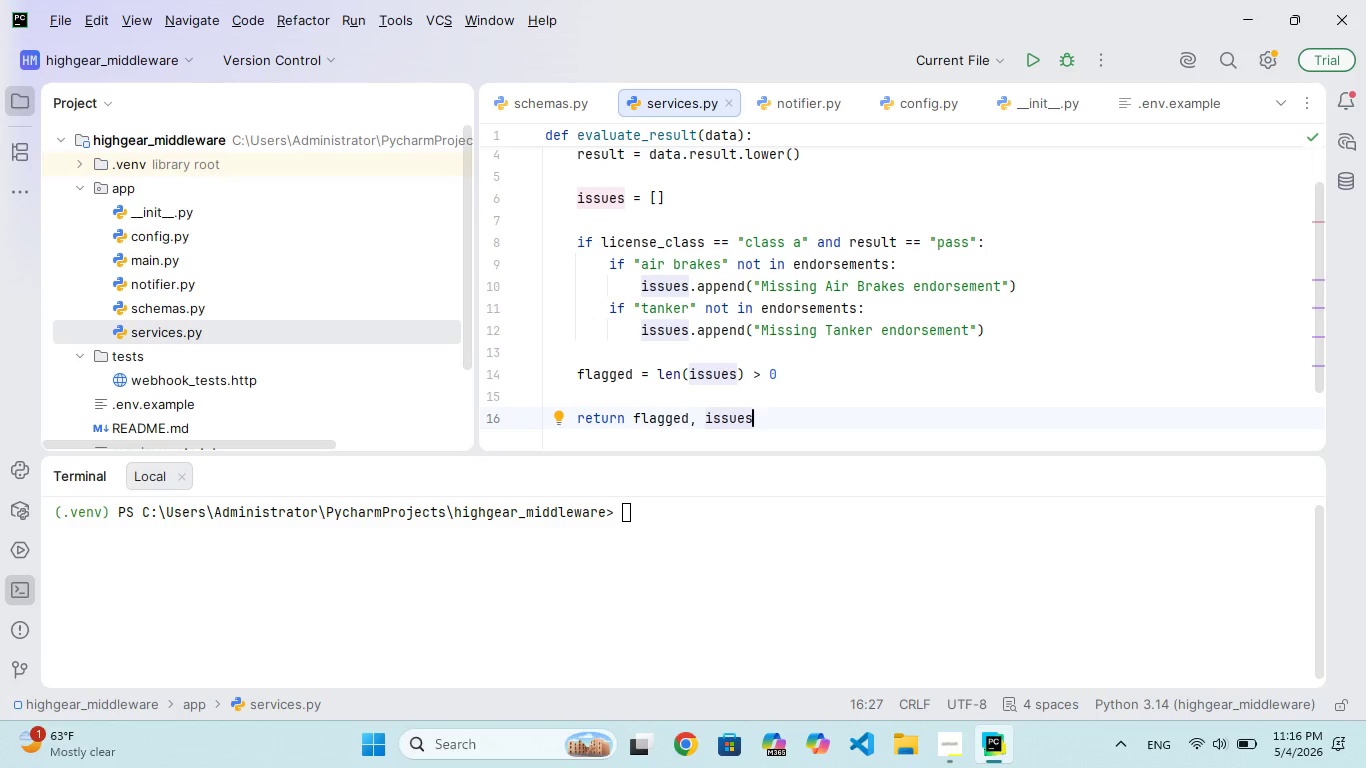 
scroll: coordinate [765, 324], scroll_direction: down, amount: 16.0
 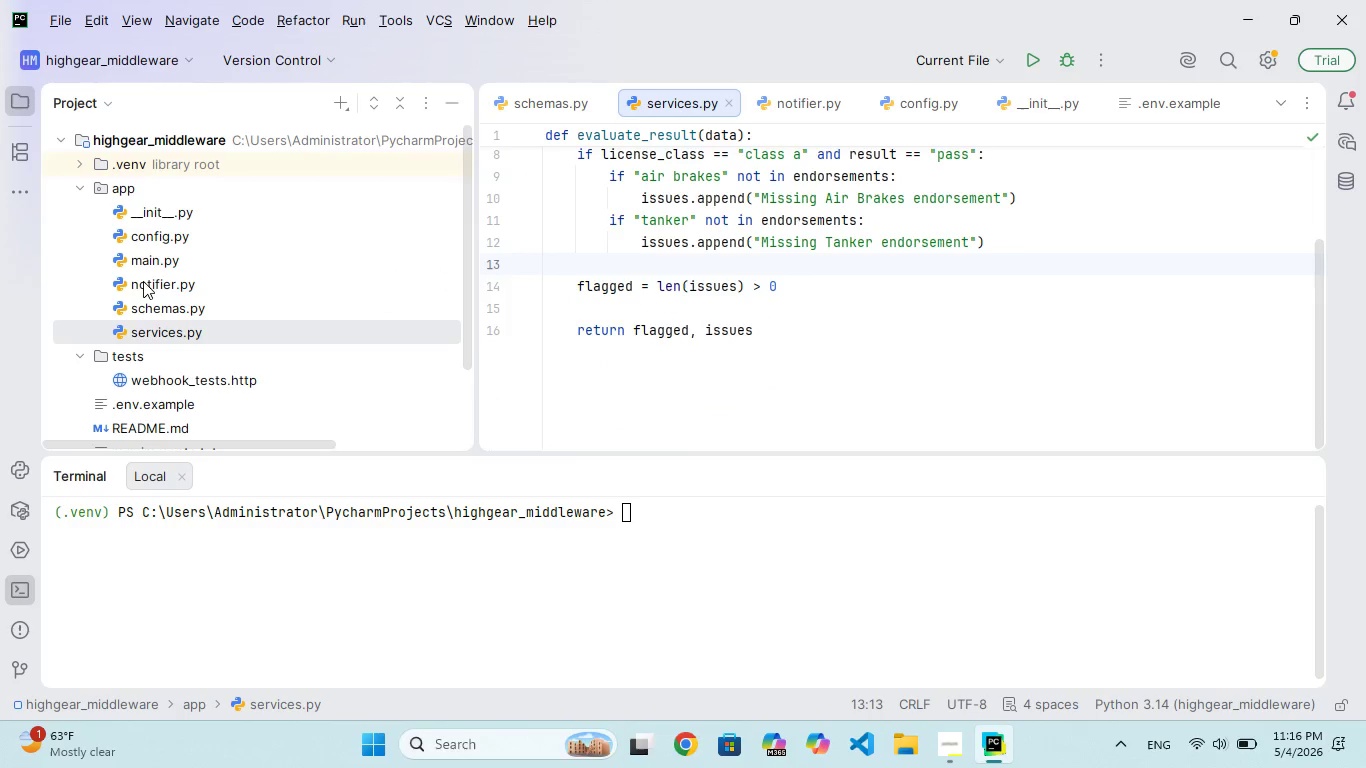 
double_click([171, 288])
 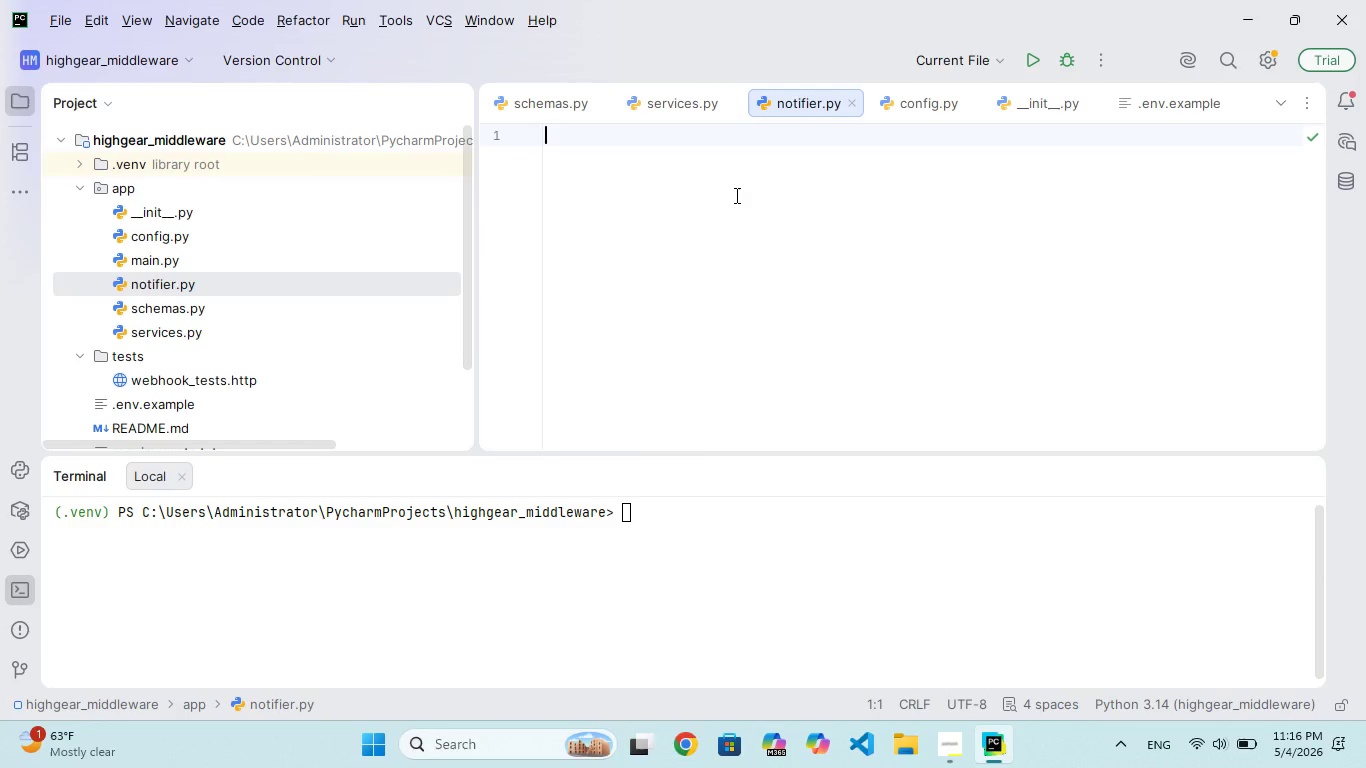 
wait(11.97)
 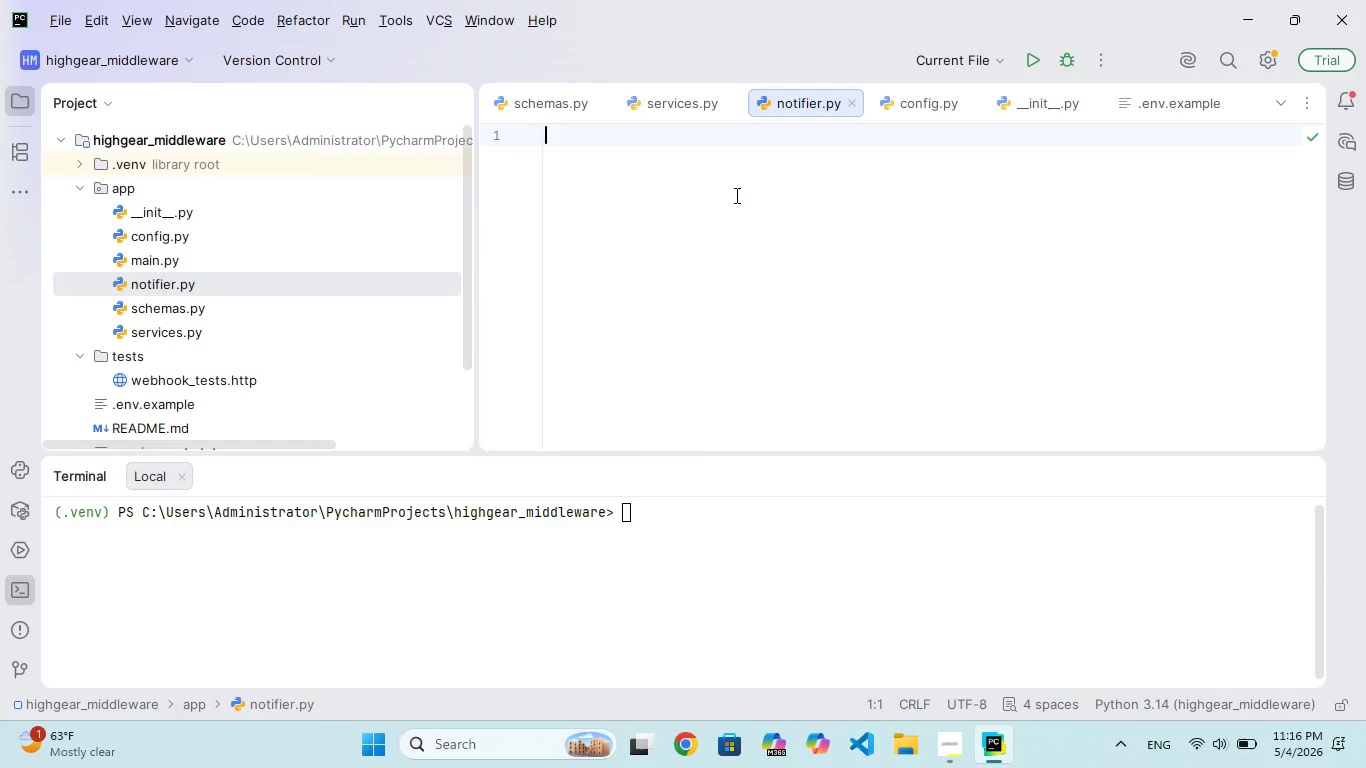 
type(imp os)
 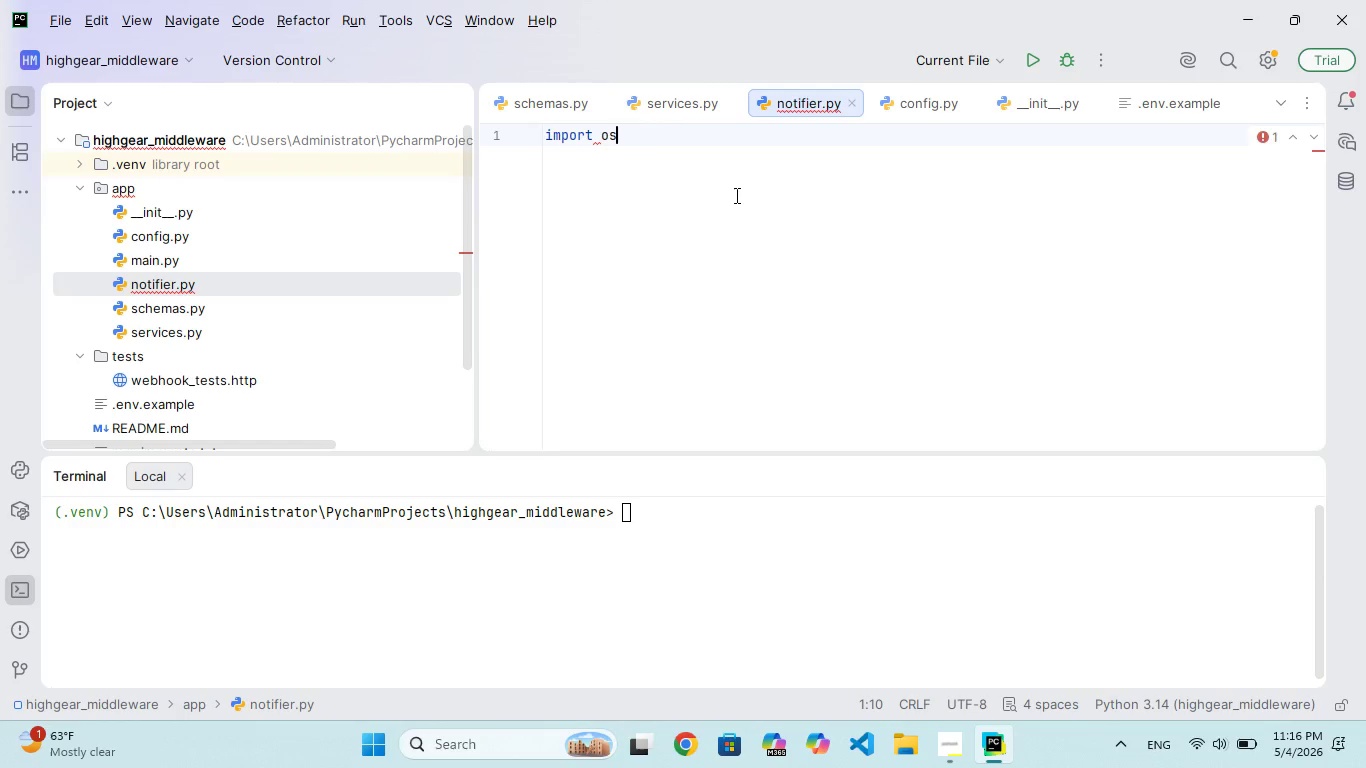 
hold_key(key=R, duration=0.31)
 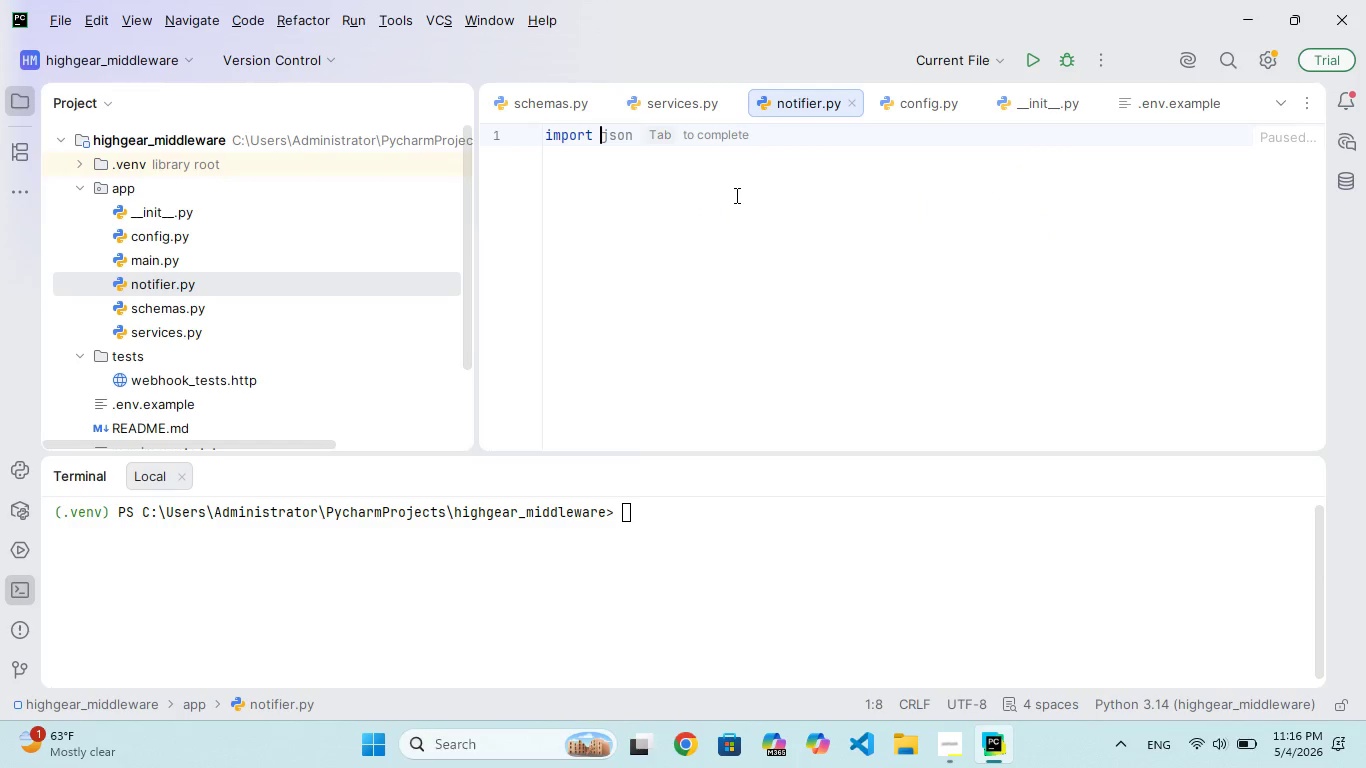 
hold_key(key=T, duration=0.34)
 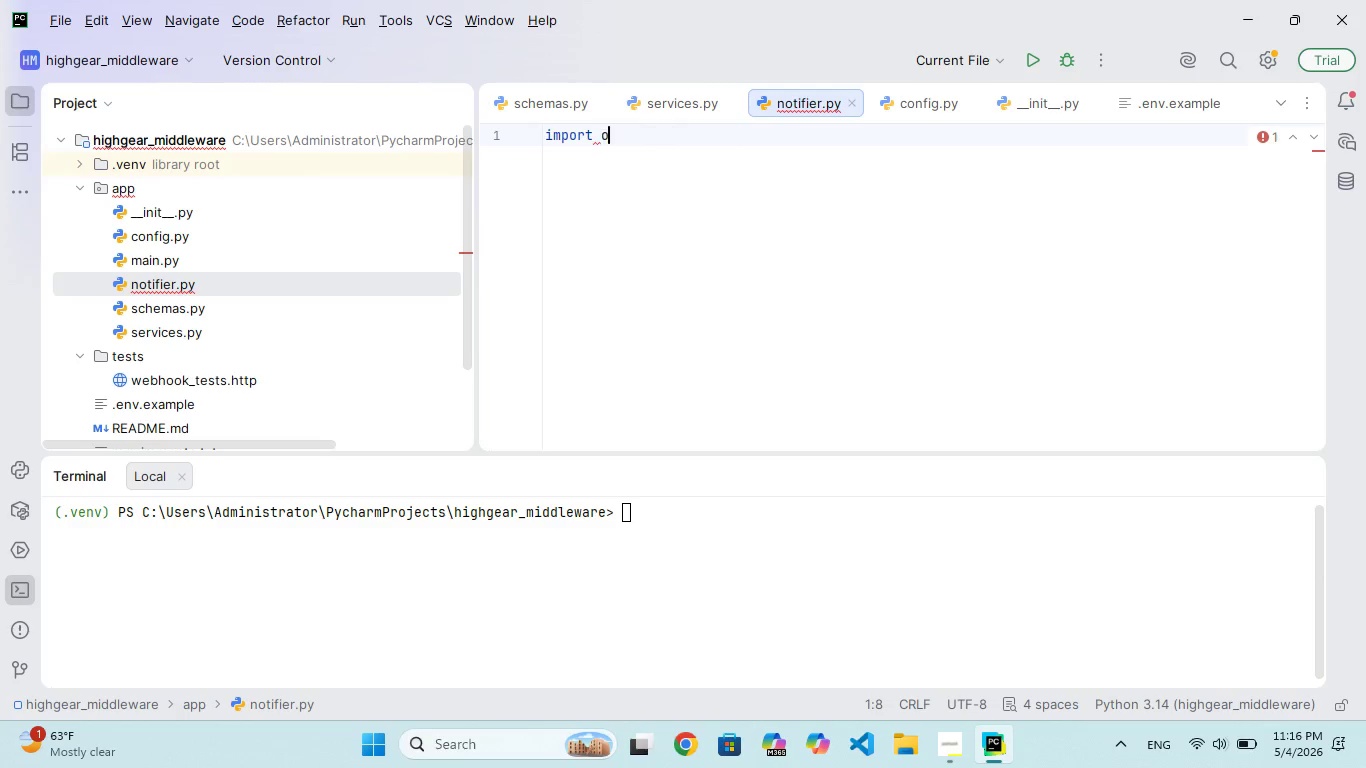 
key(Enter)
 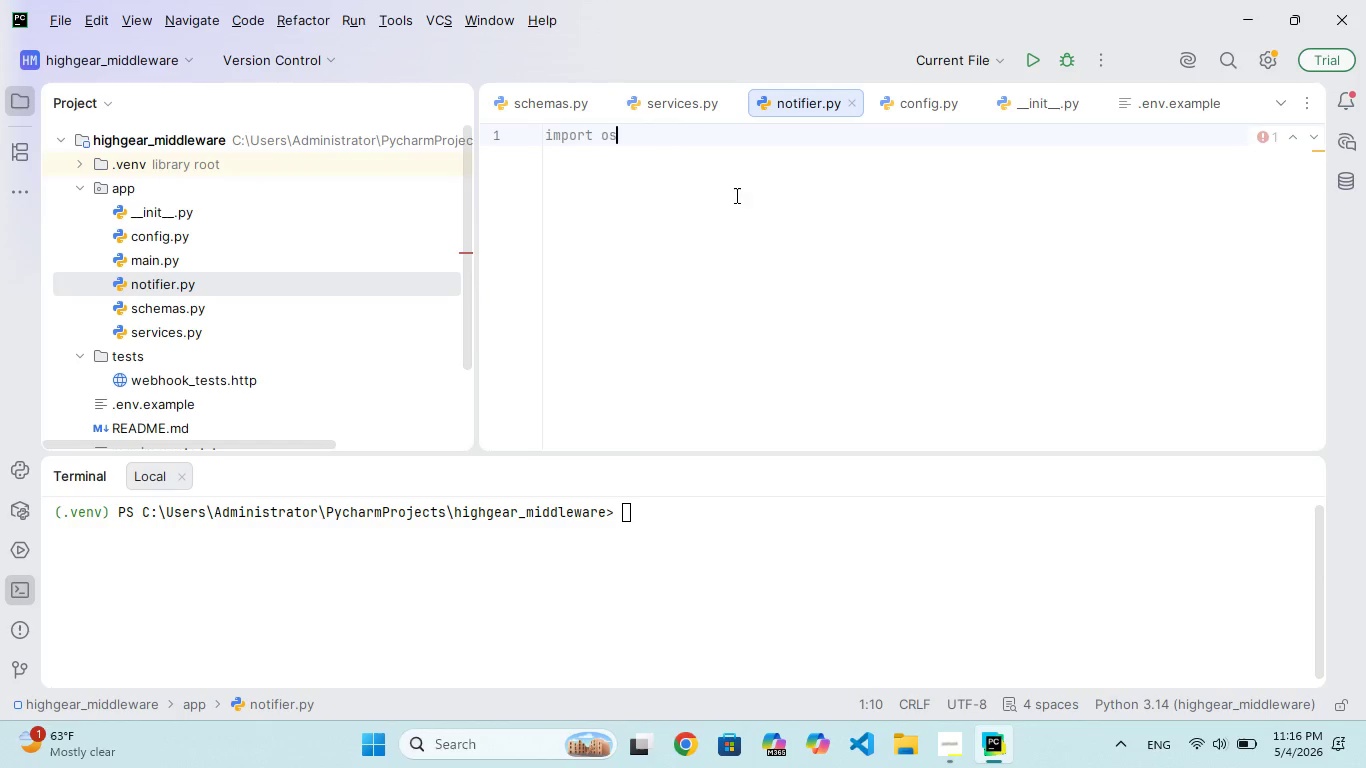 
key(Enter)
 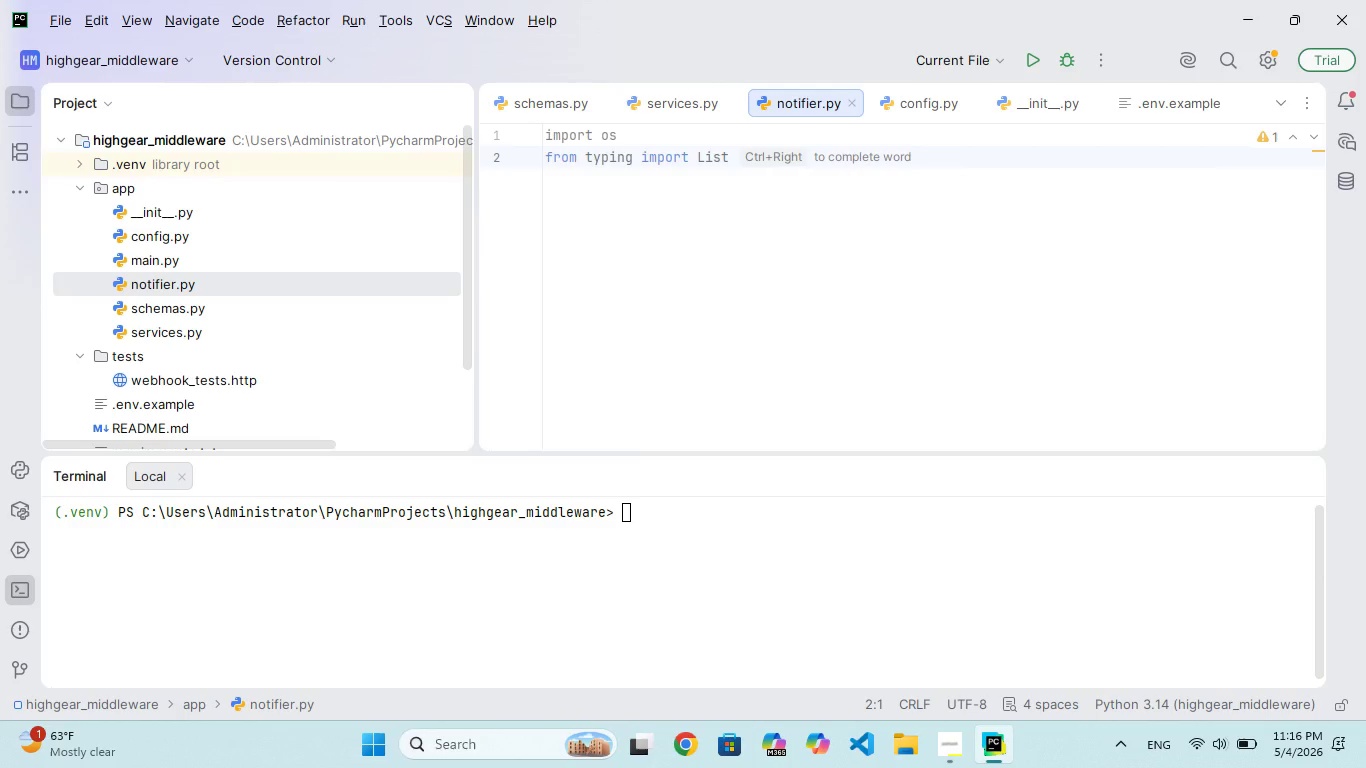 
type(import requss)
 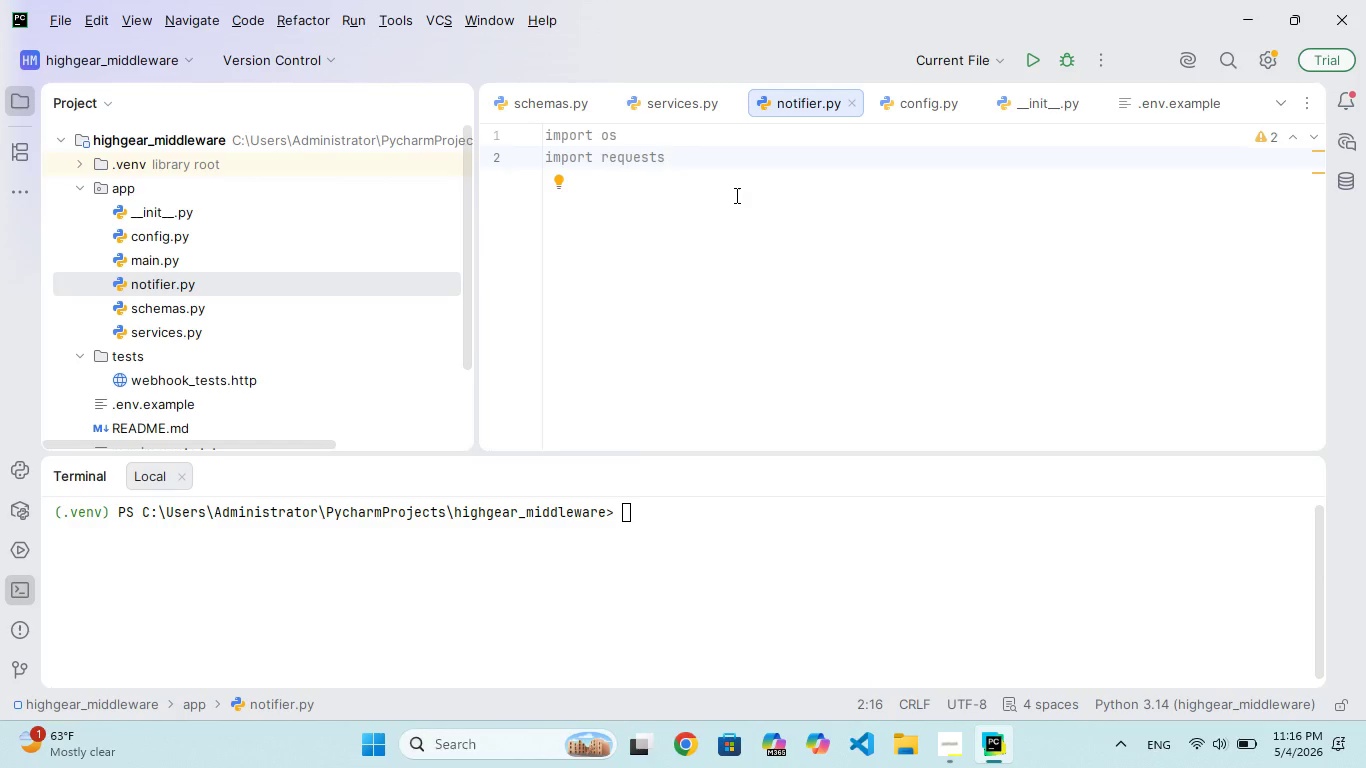 
key(Enter)
 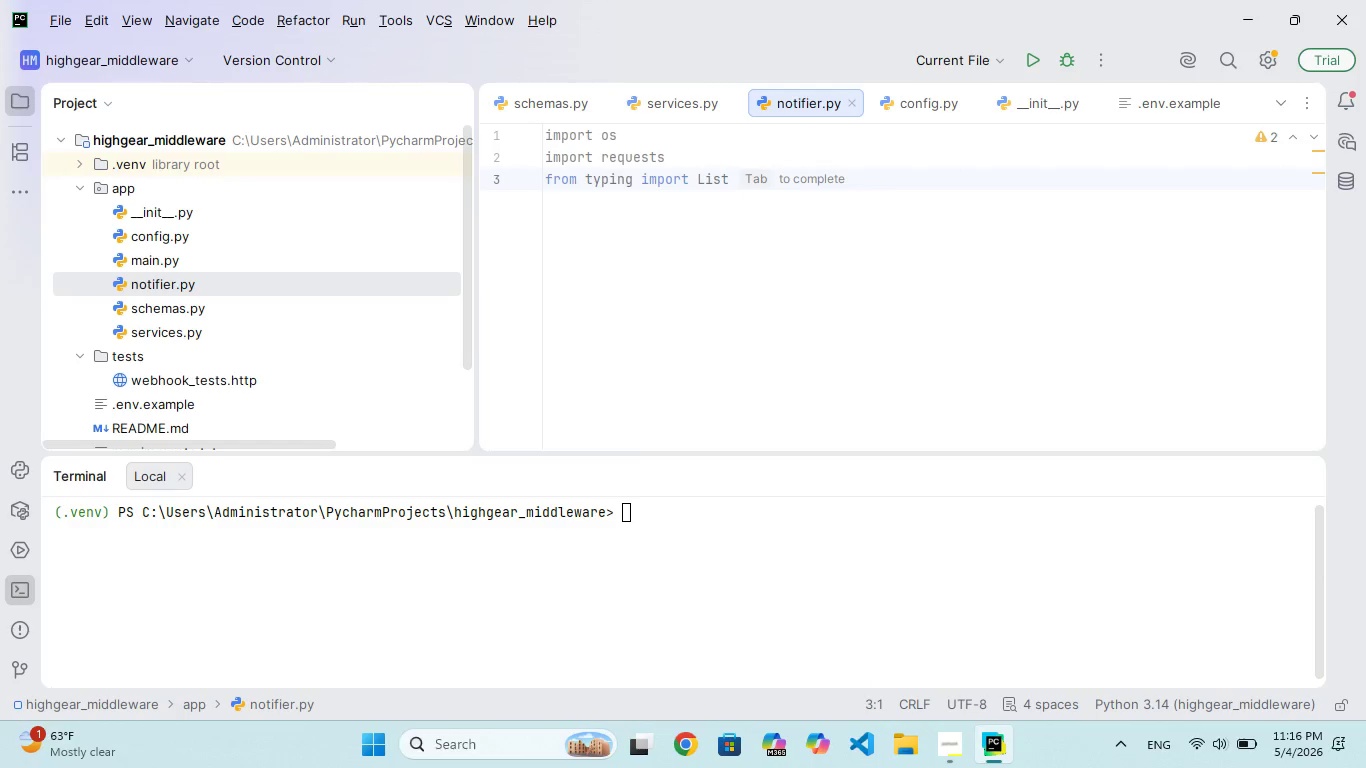 
type(from dtev imorlod_dod)
key(Backspace)
key(Backspace)
type(tev)
 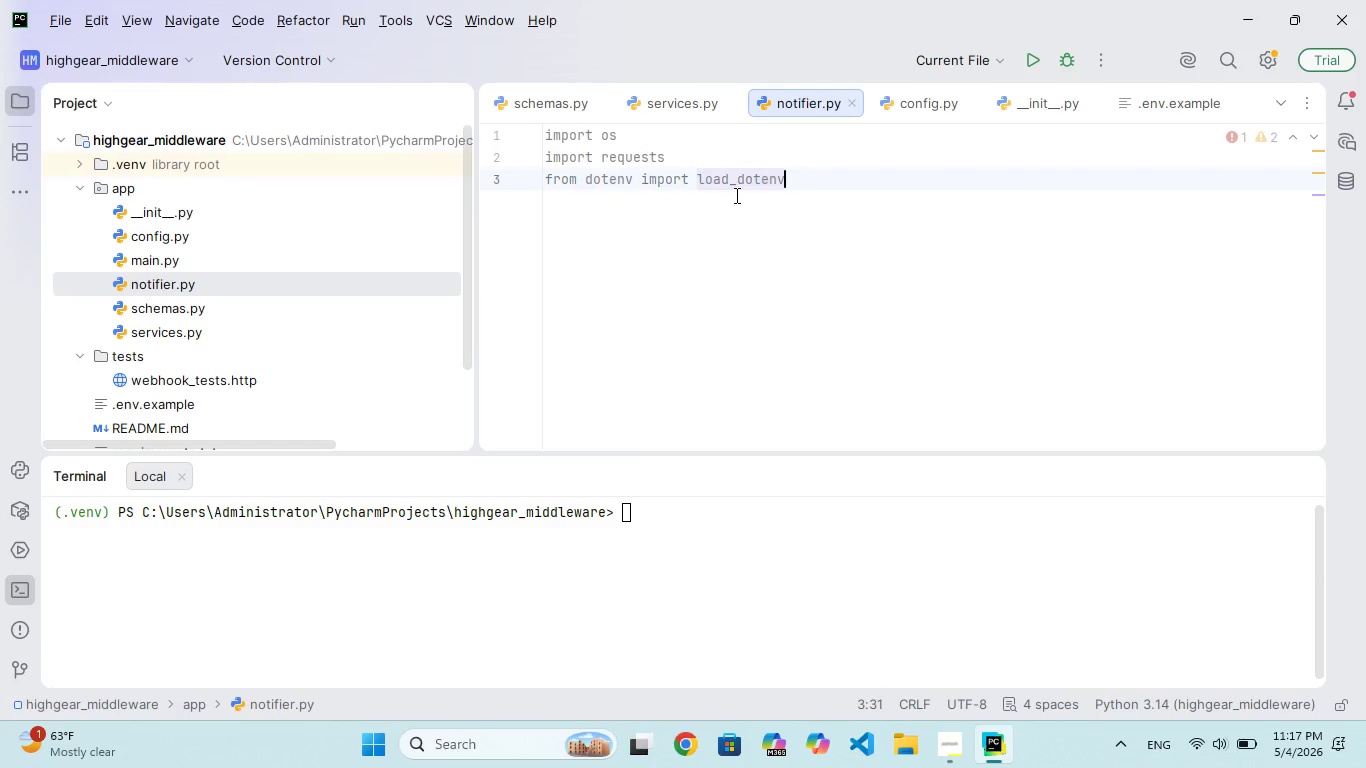 
hold_key(key=N, duration=0.31)
 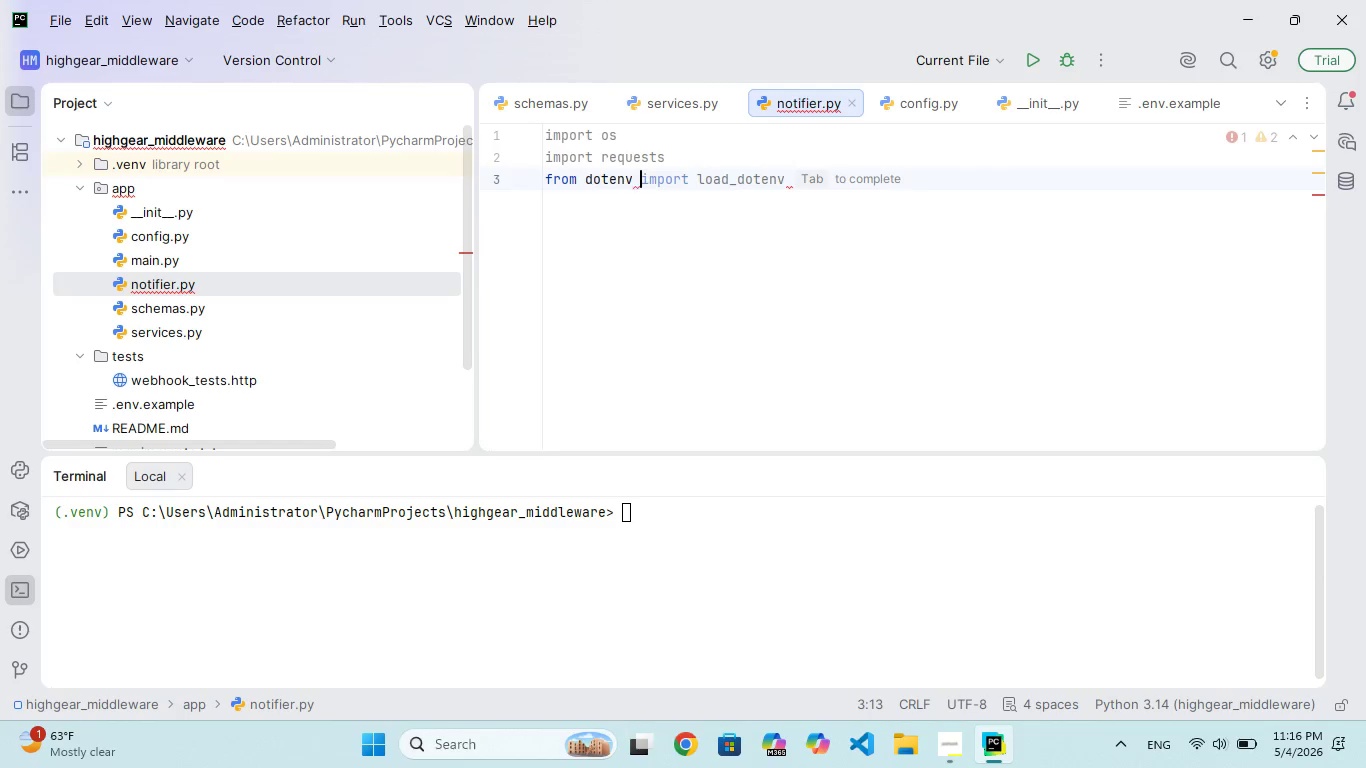 
hold_key(key=P, duration=0.42)
 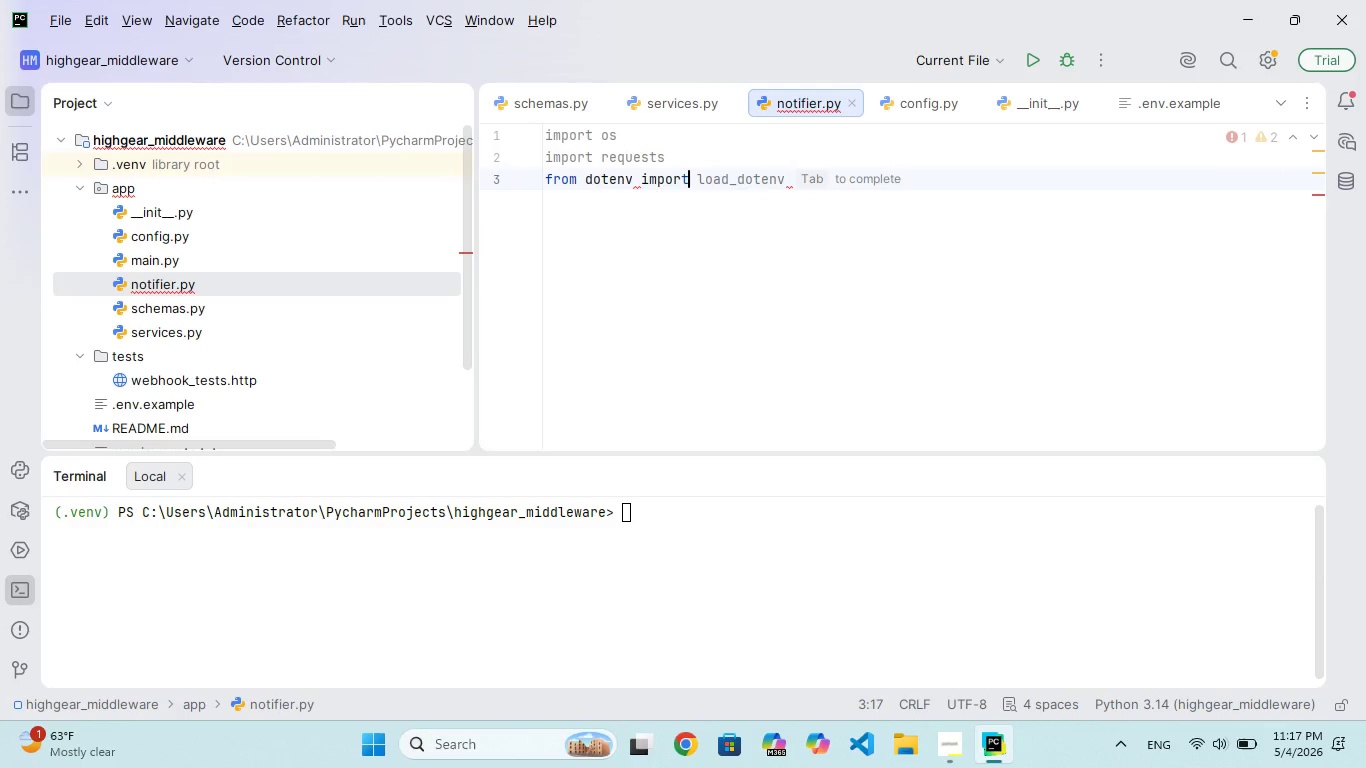 
hold_key(key=A, duration=0.33)
 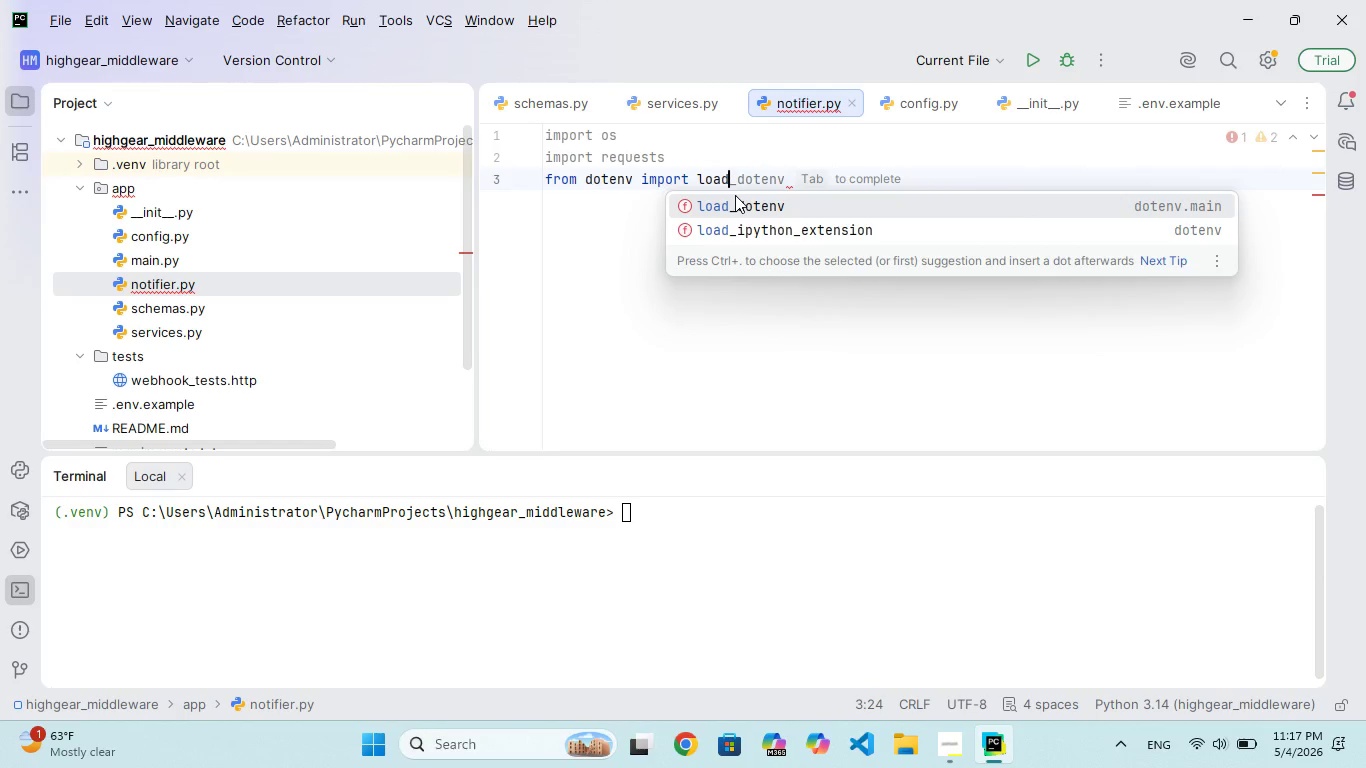 
hold_key(key=N, duration=0.31)
 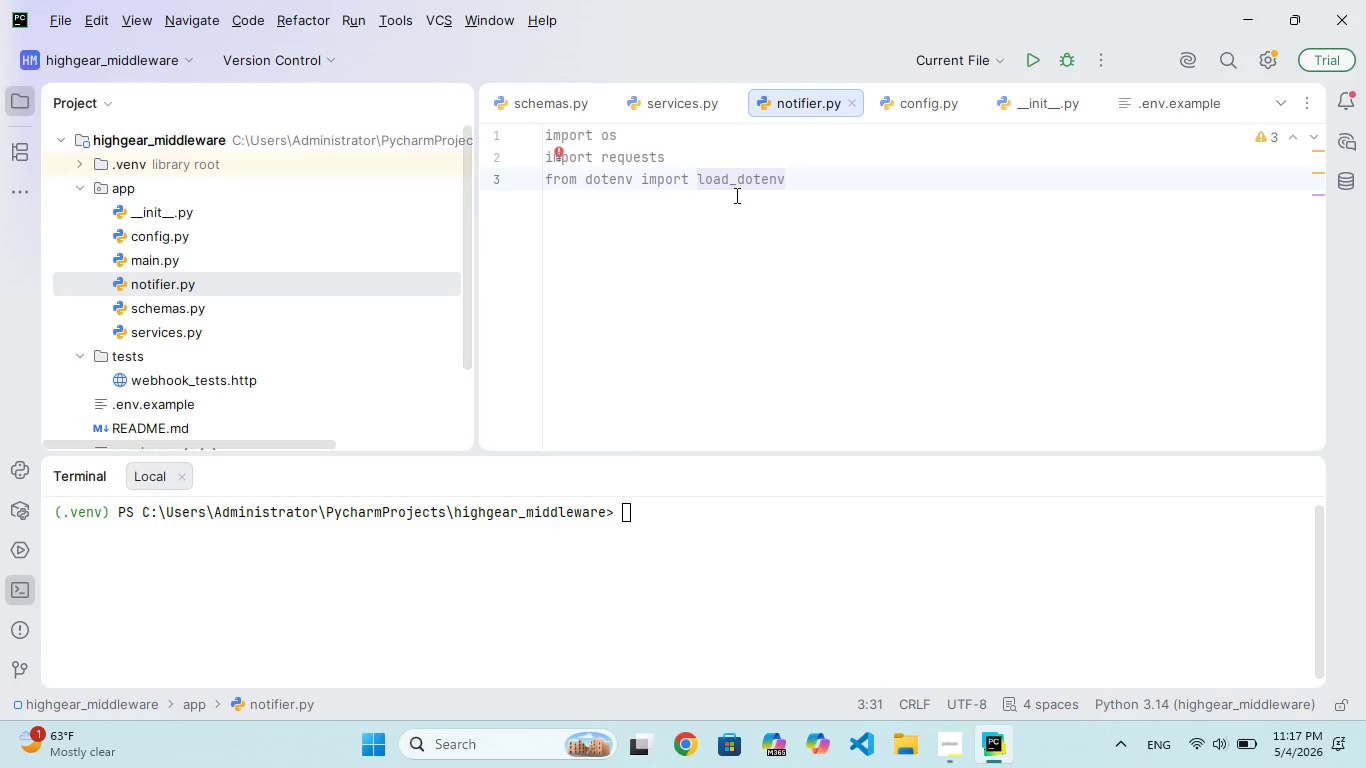 
key(Enter)
 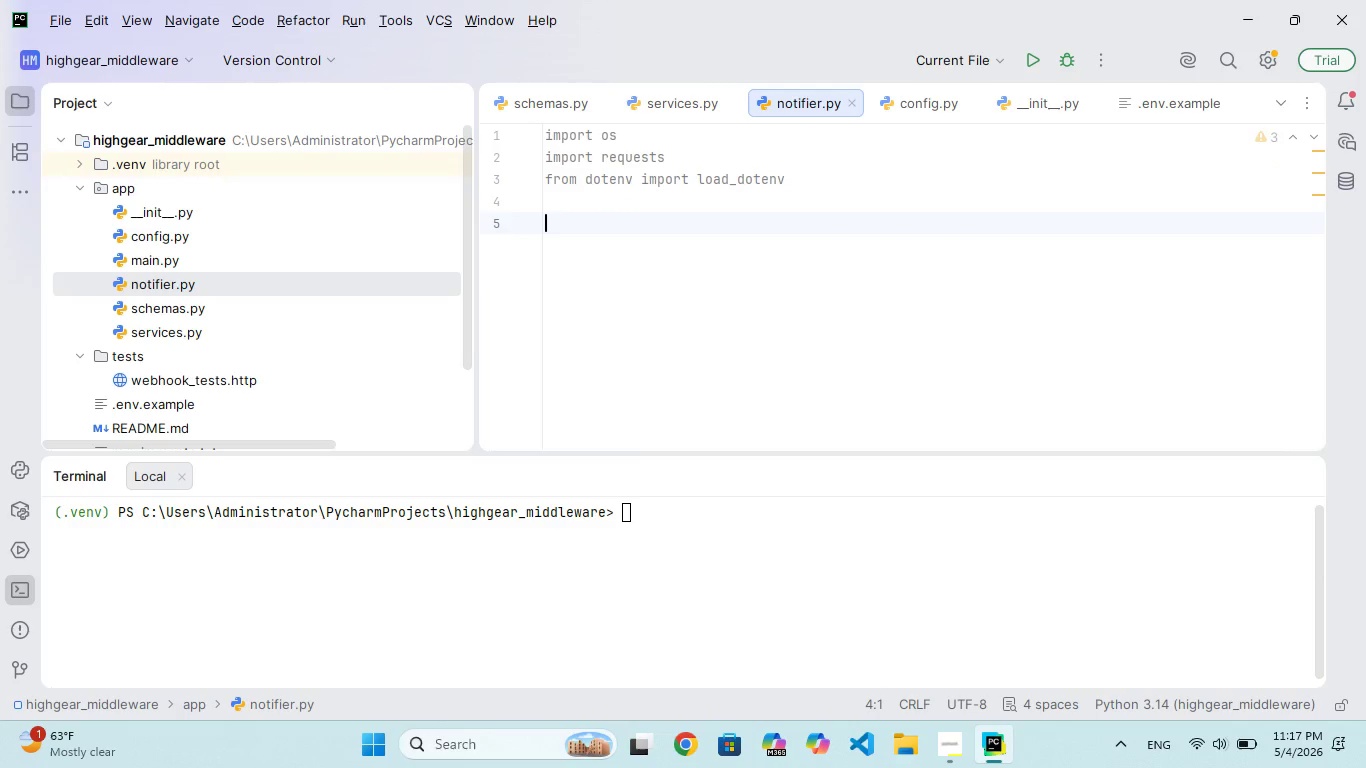 
key(Enter)
 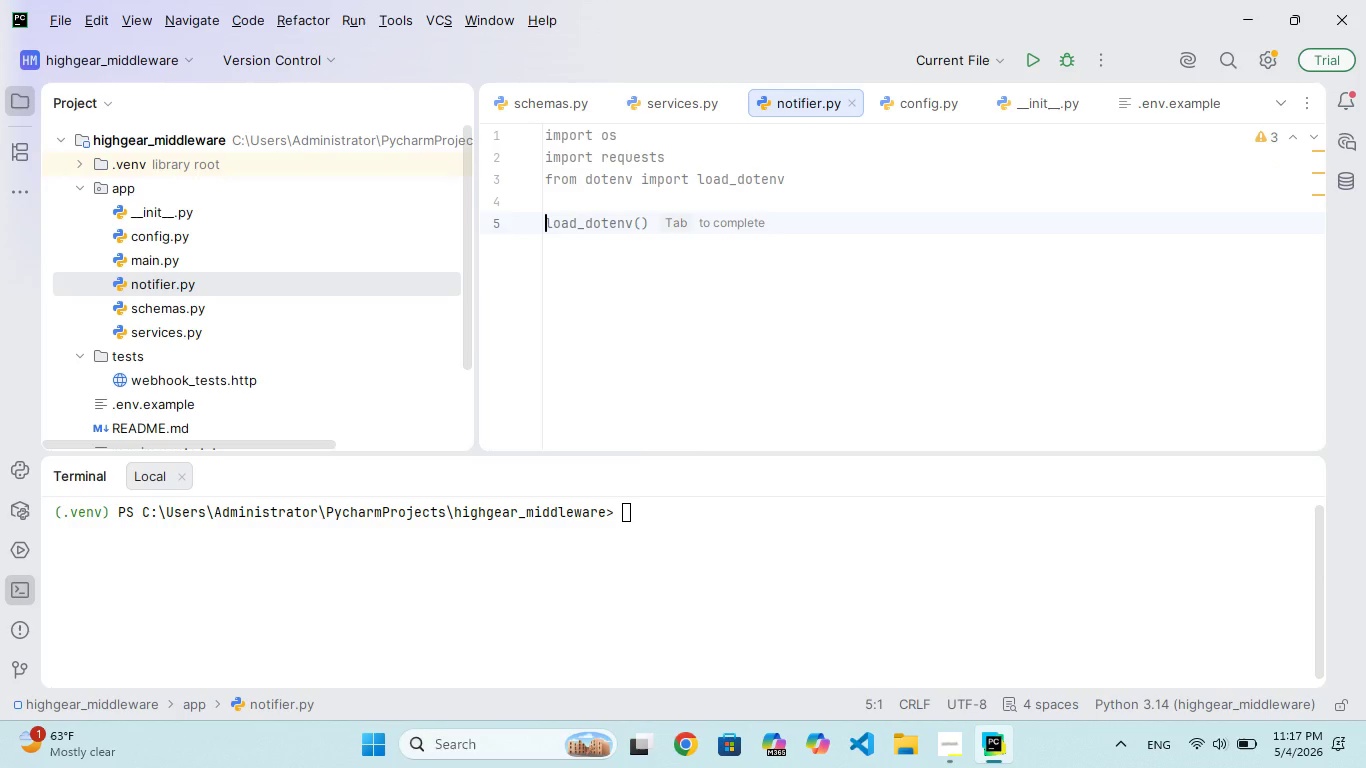 
type(lod_dtenv()
 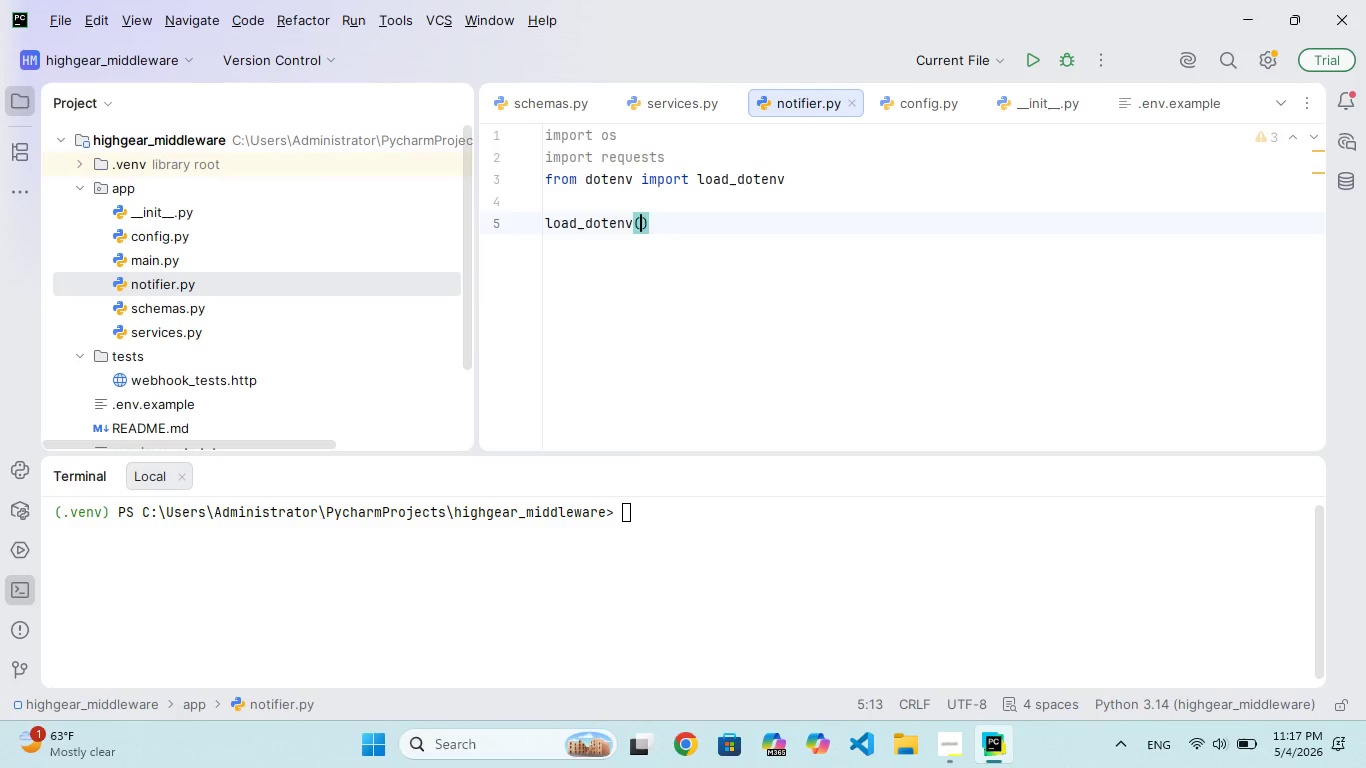 
hold_key(key=A, duration=0.39)
 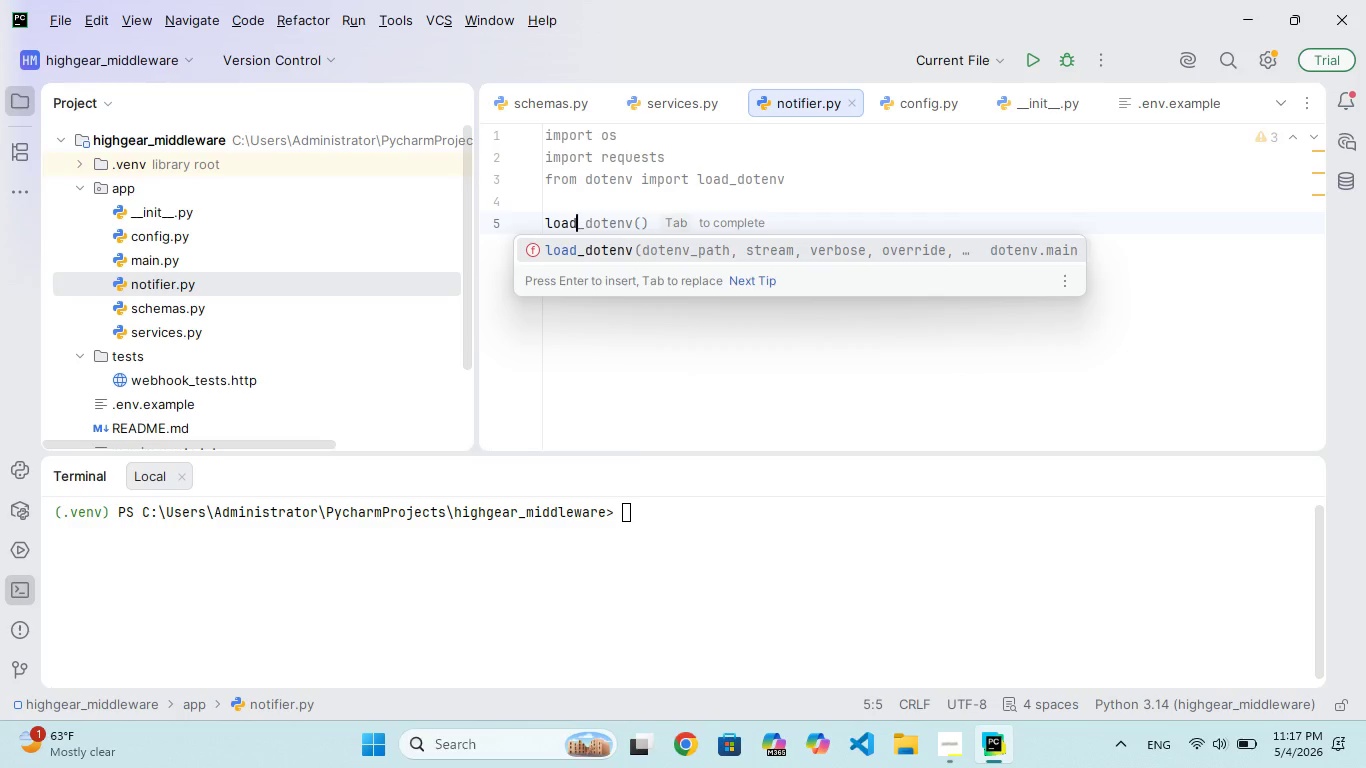 
key(ArrowRight)
 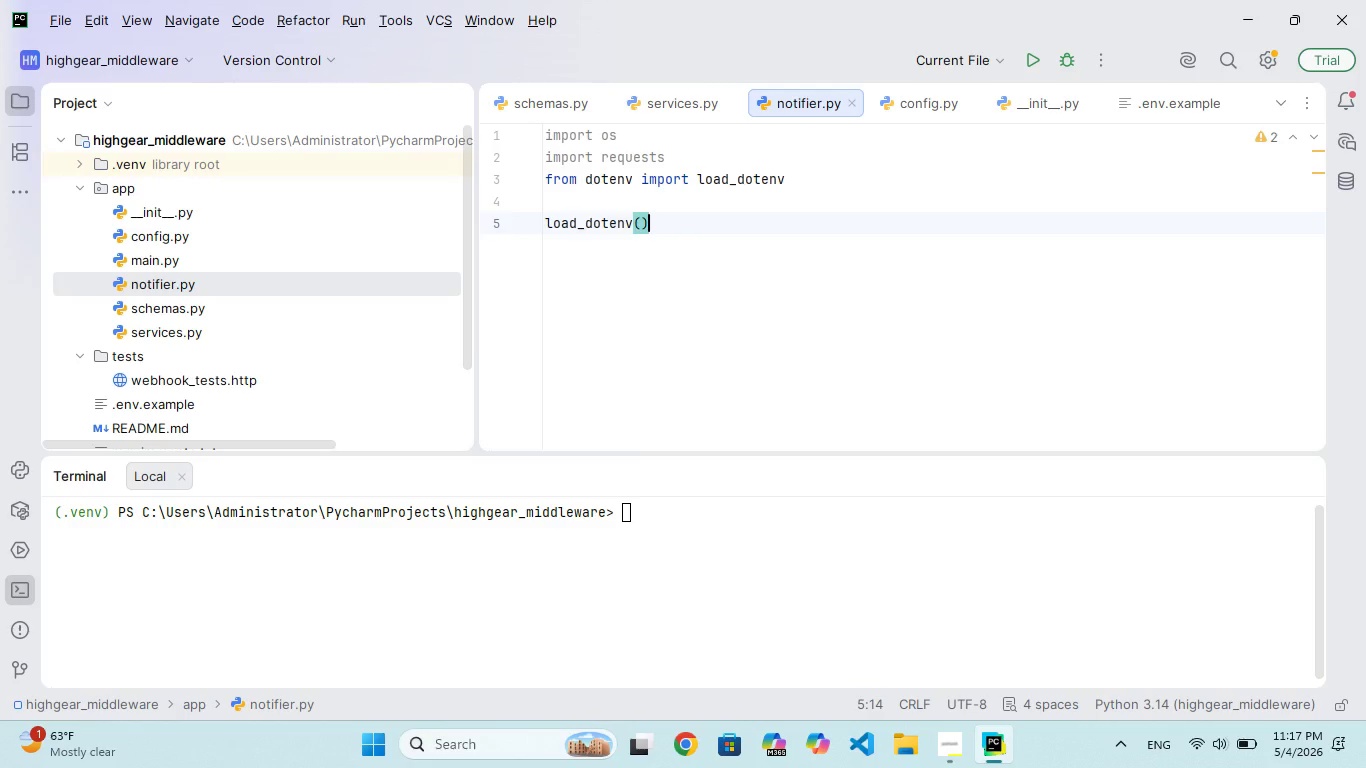 
key(Enter)
 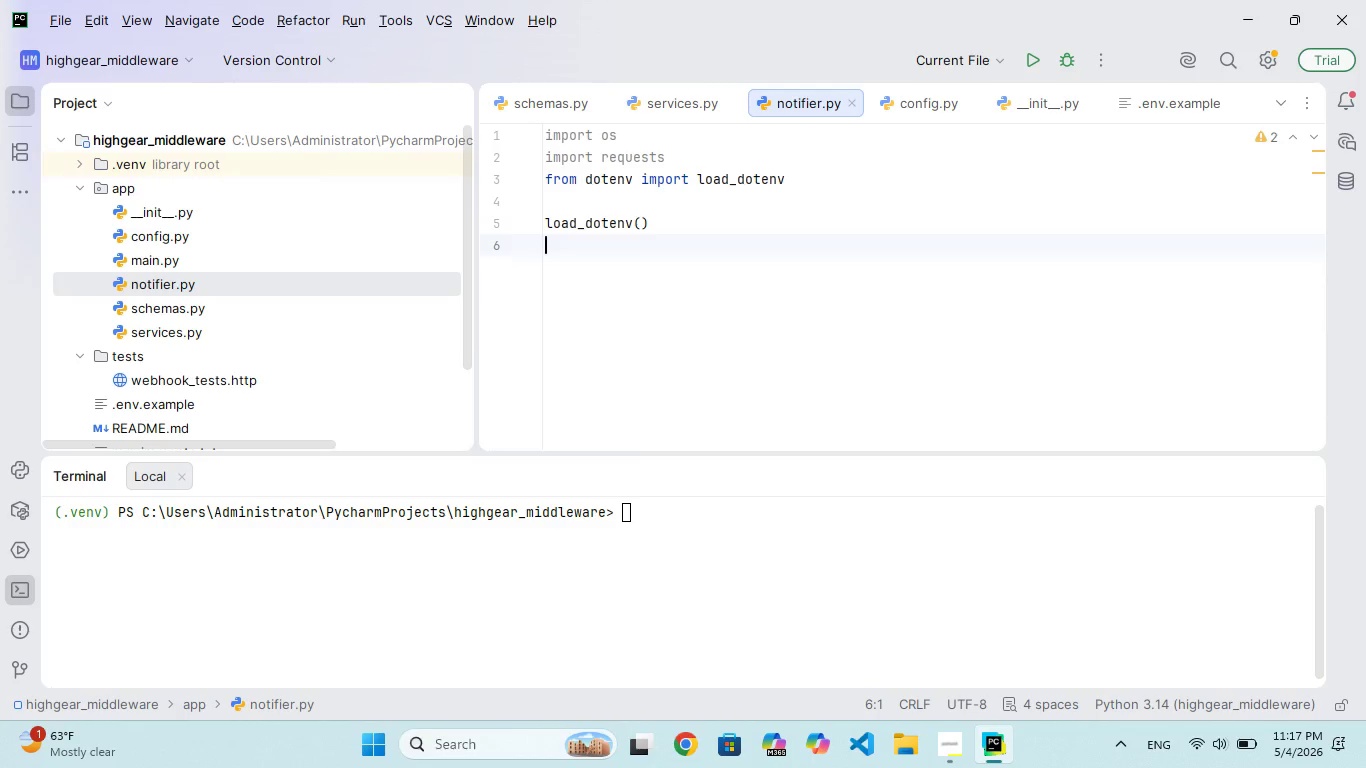 
key(Enter)
 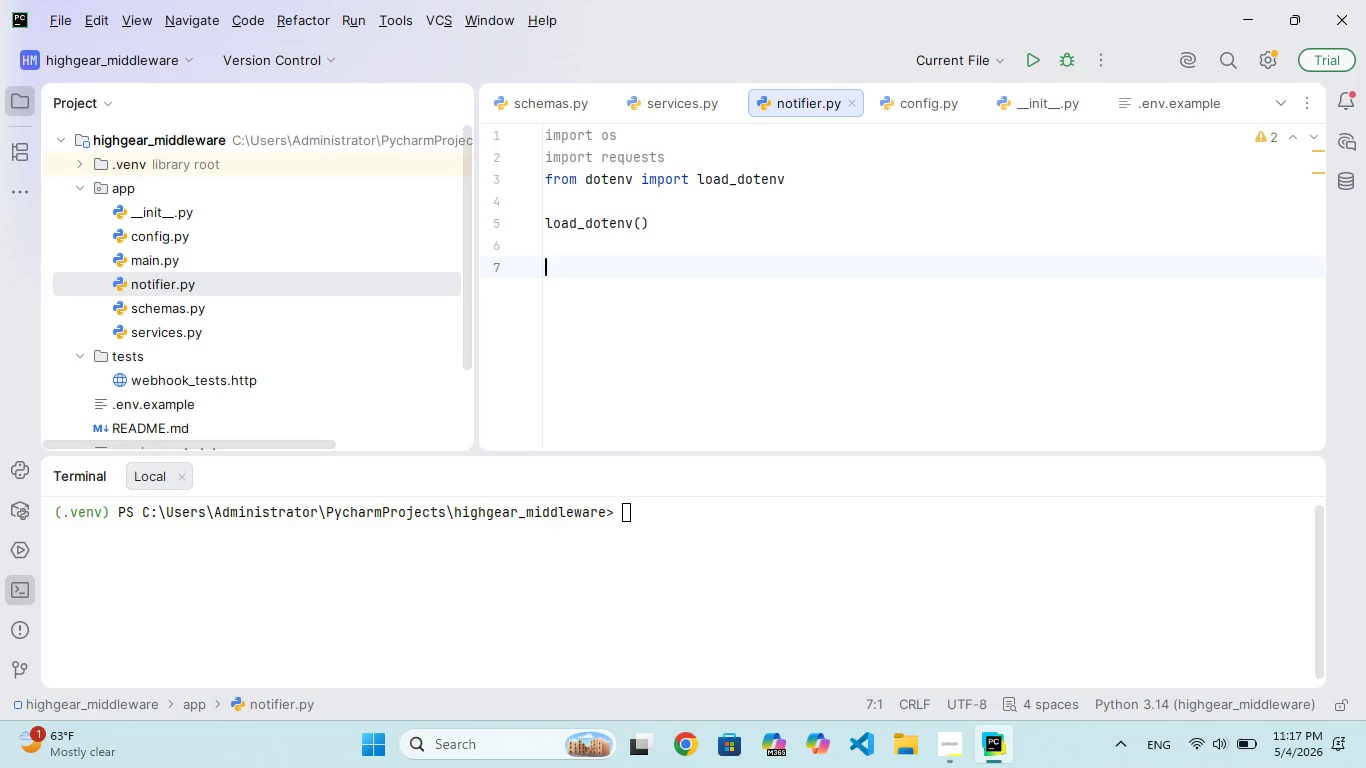 
type(ISPTCH_URL = os.geenv({)
key(Backspace)
type("DISPATC_BHOOK_URL)
 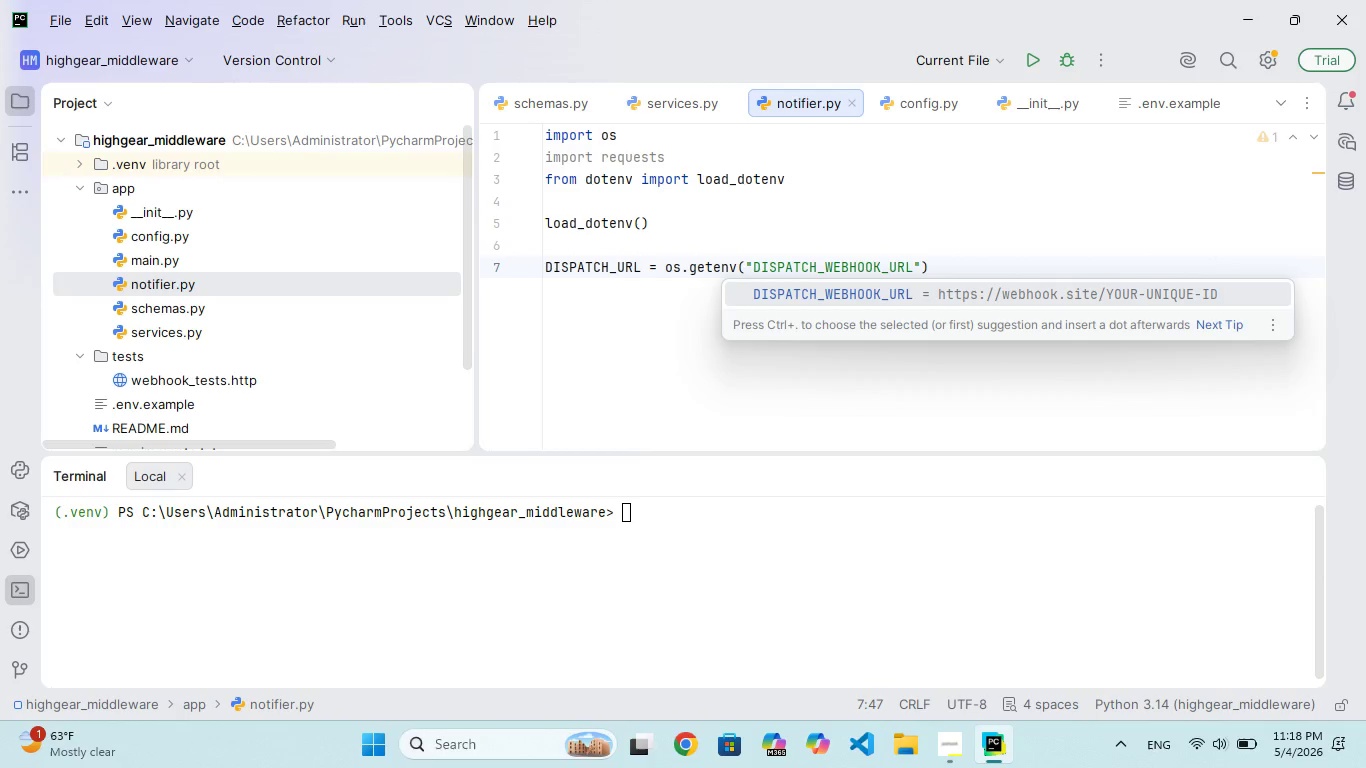 
 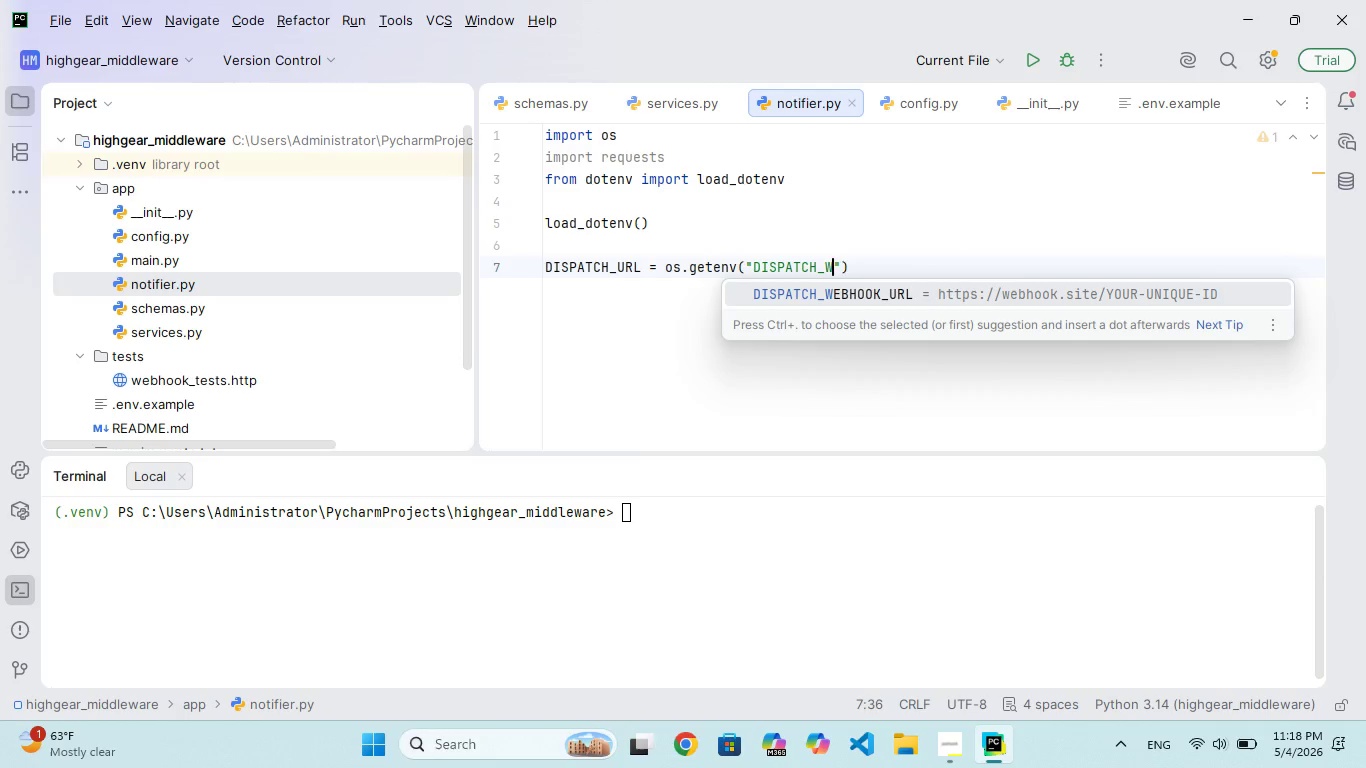 
hold_key(key=W, duration=0.33)
 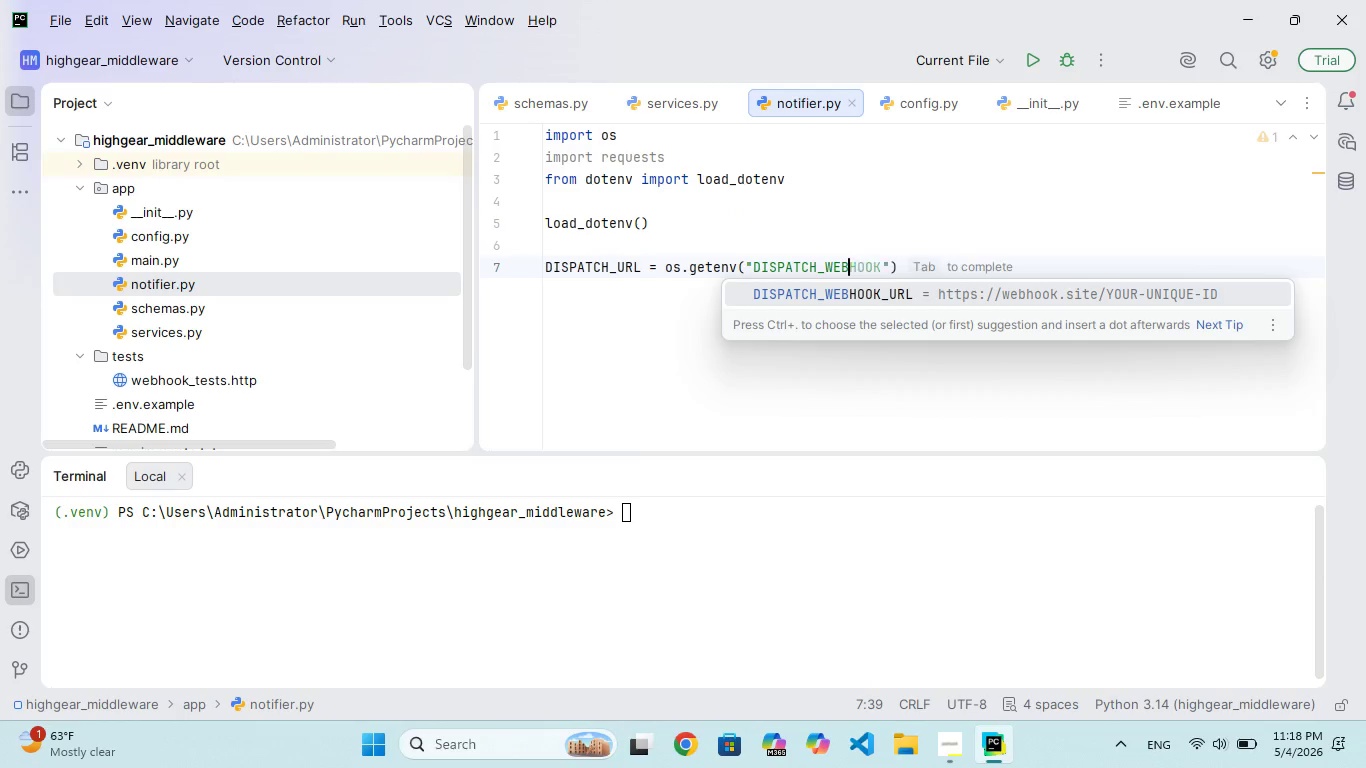 
key(ArrowRight)
 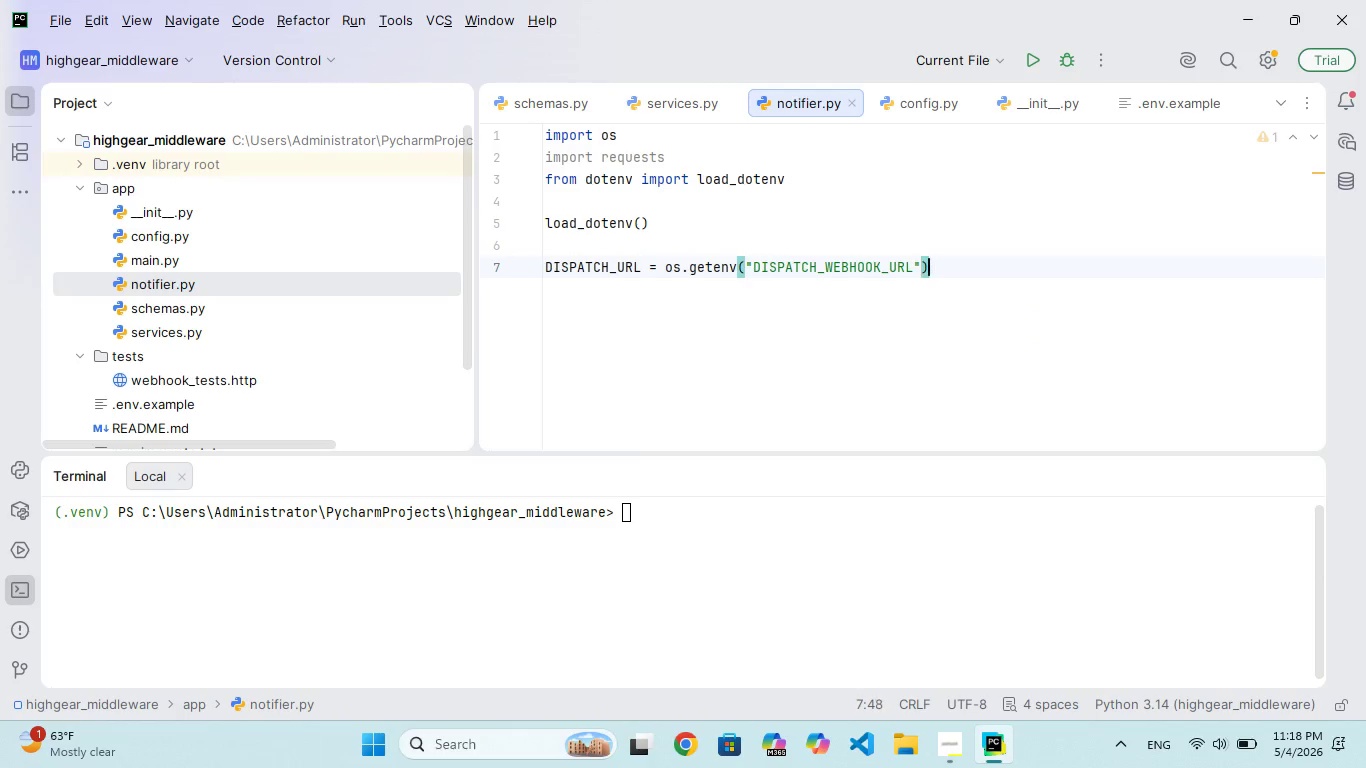 
key(ArrowRight)
 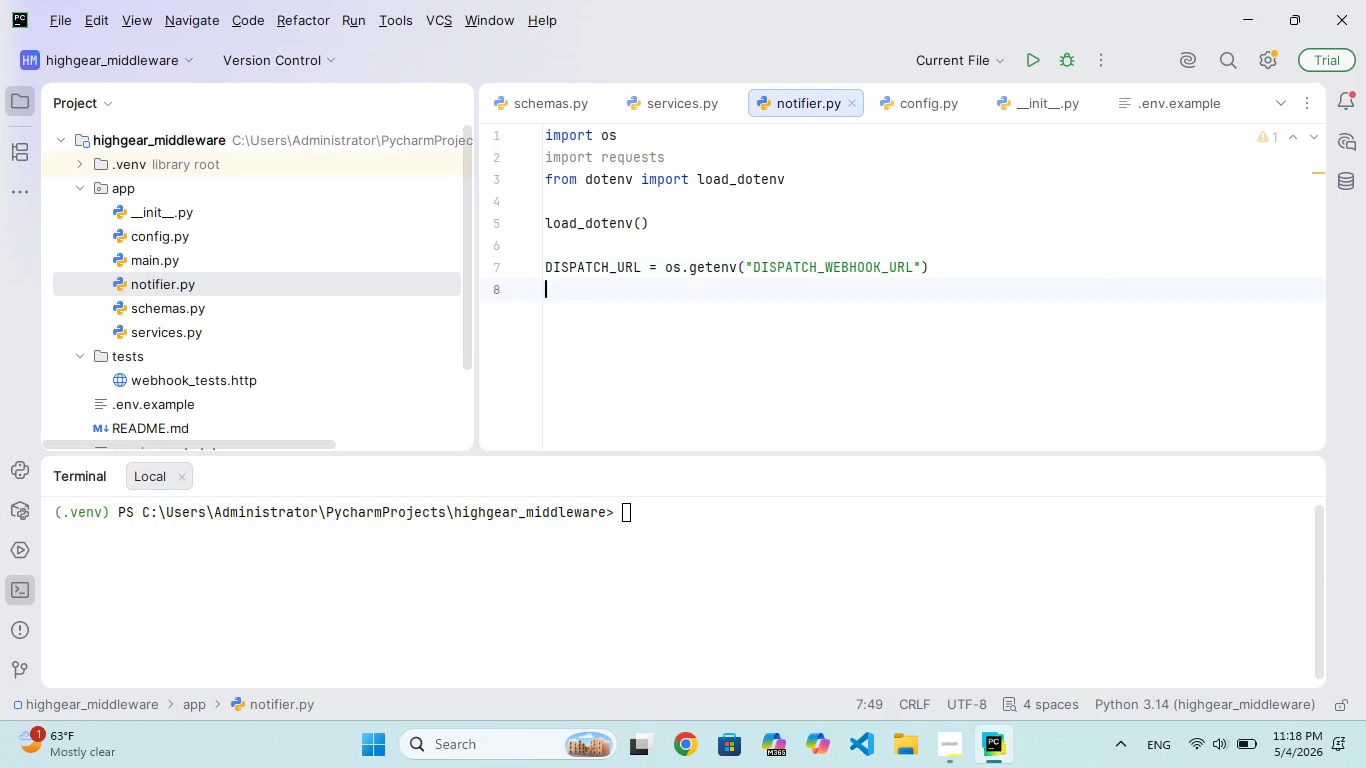 
key(Enter)
 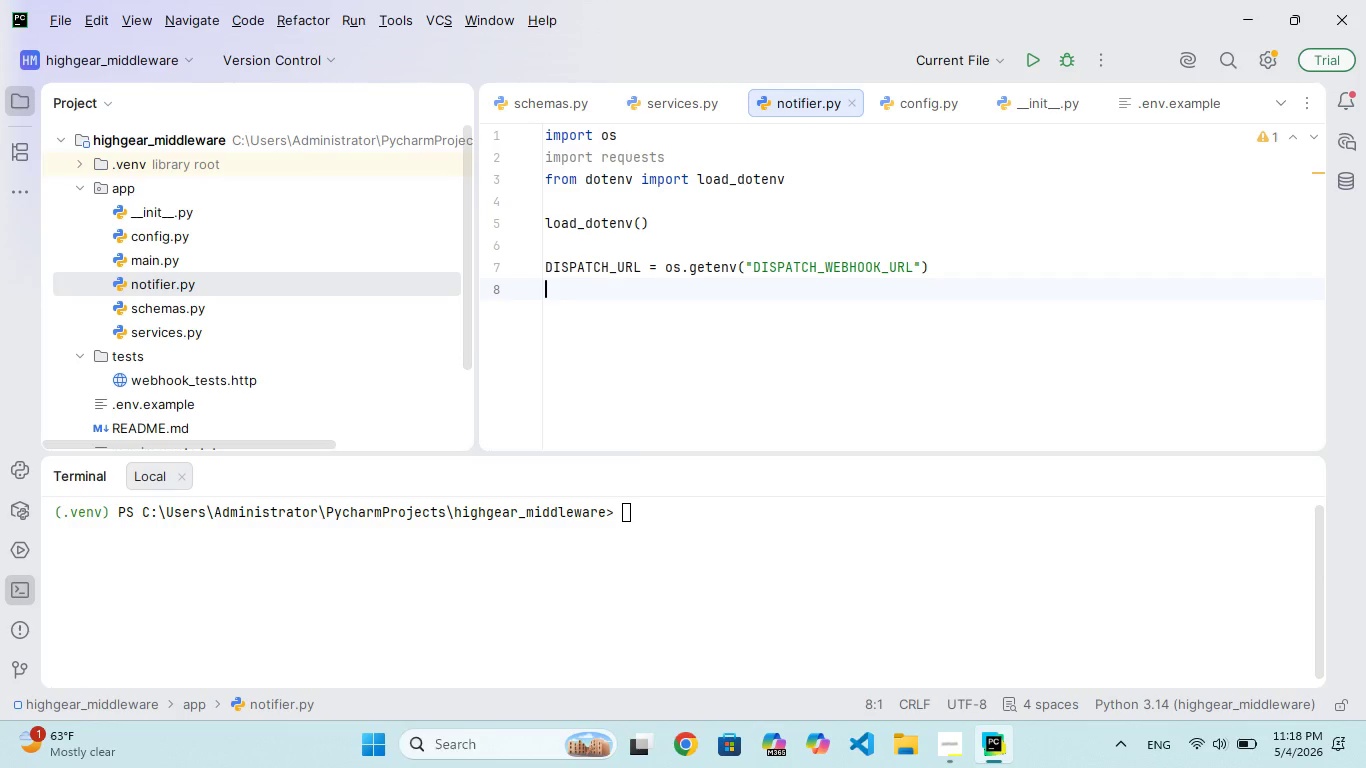 
wait(5.03)
 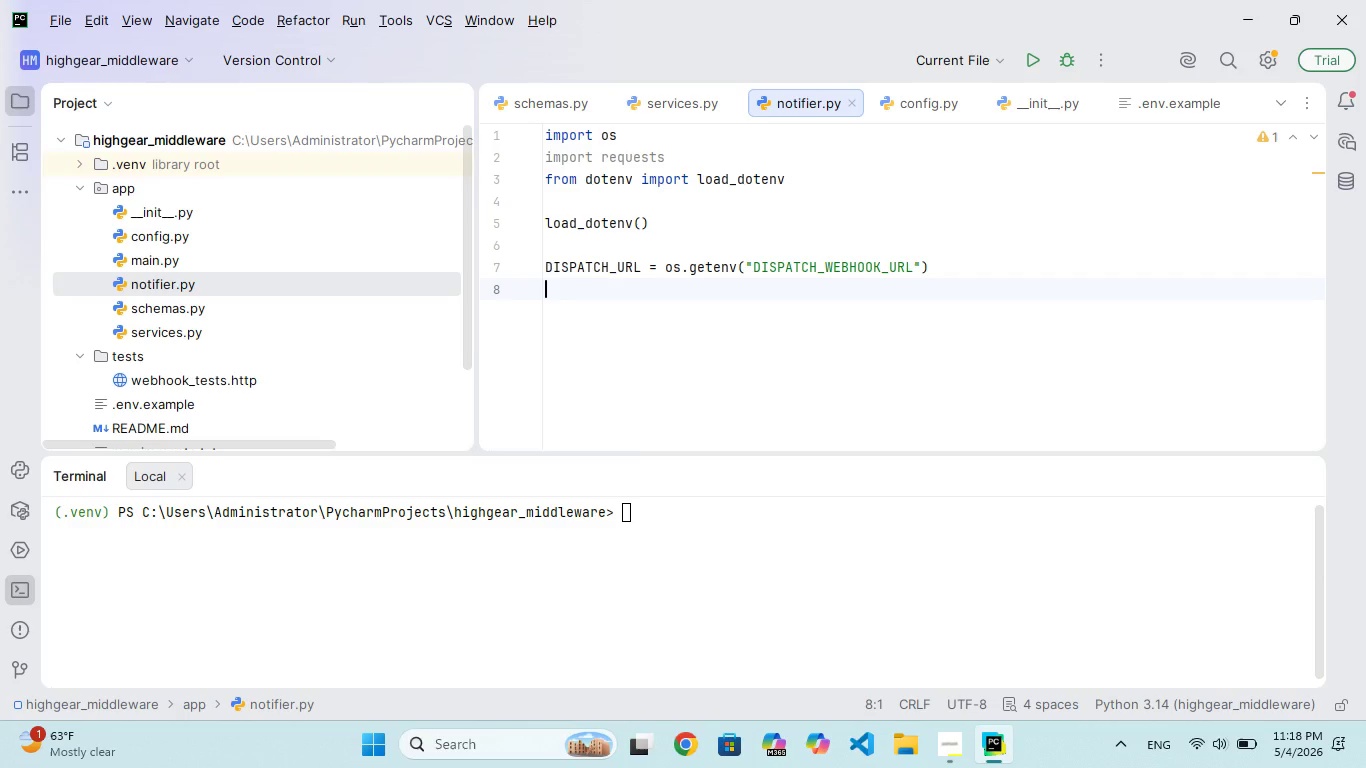 
key(Enter)
 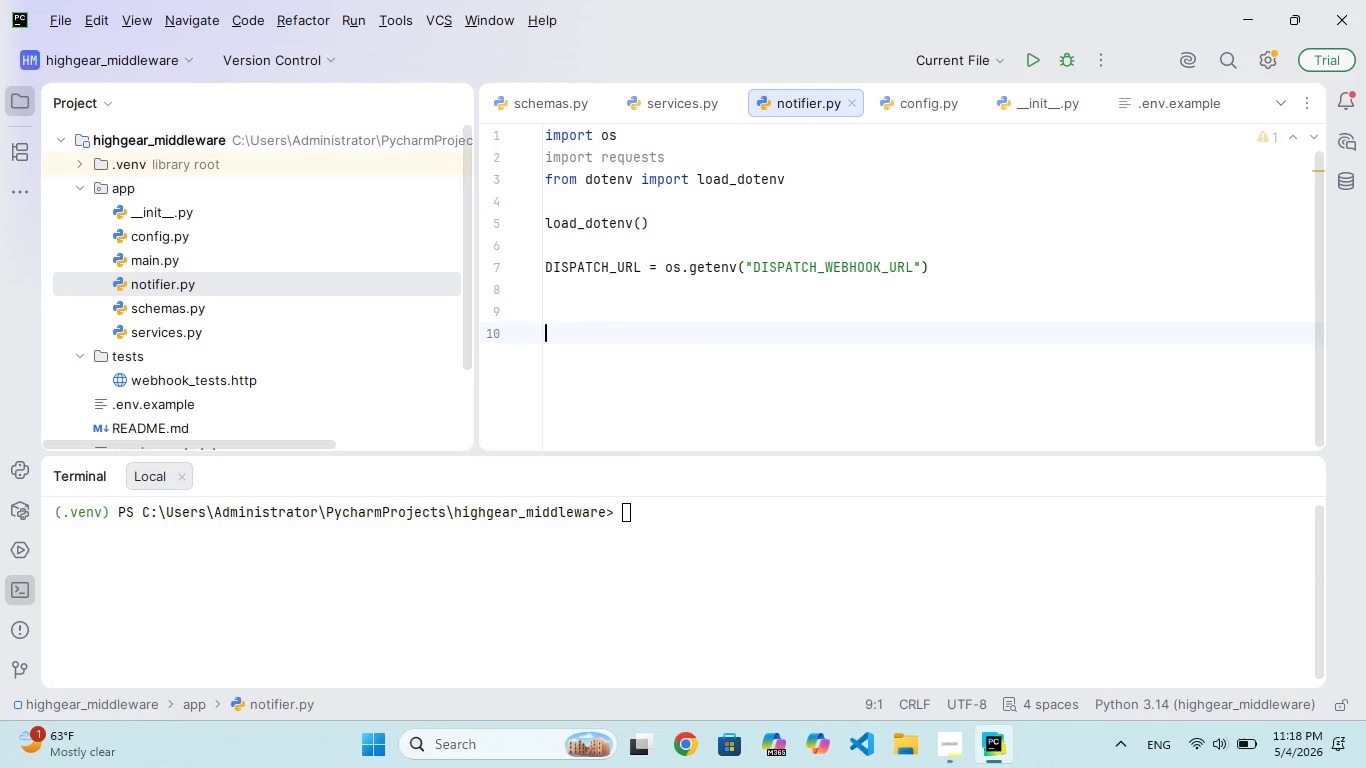 
key(Enter)
 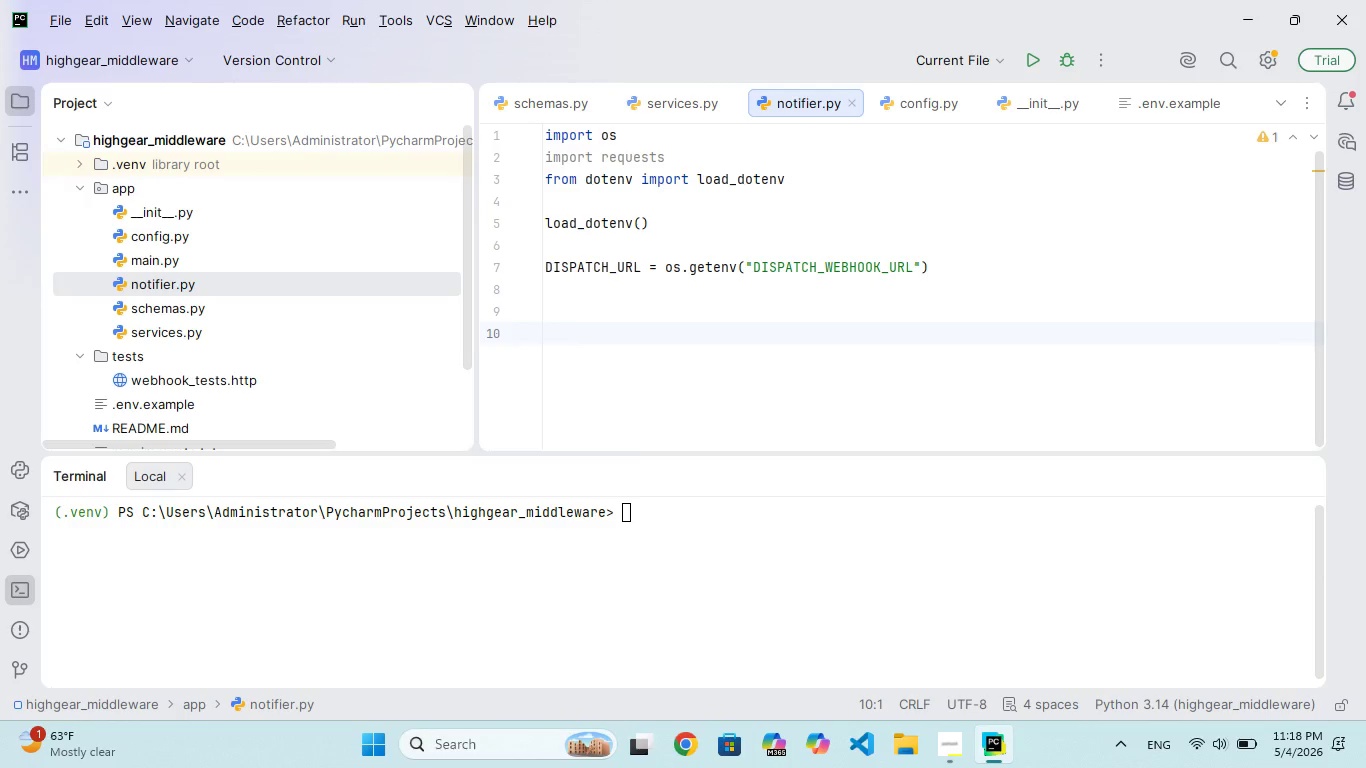 
type(def sd_notification(pylod)
 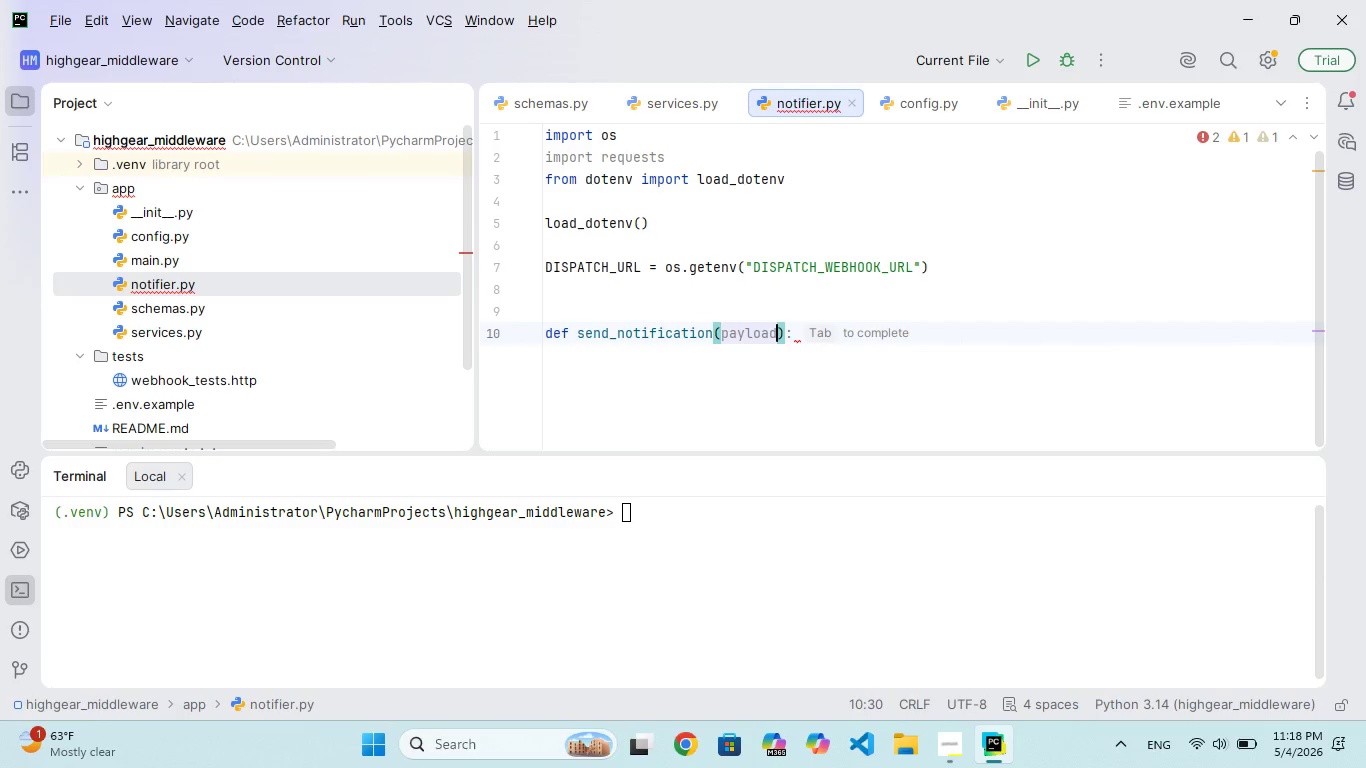 
 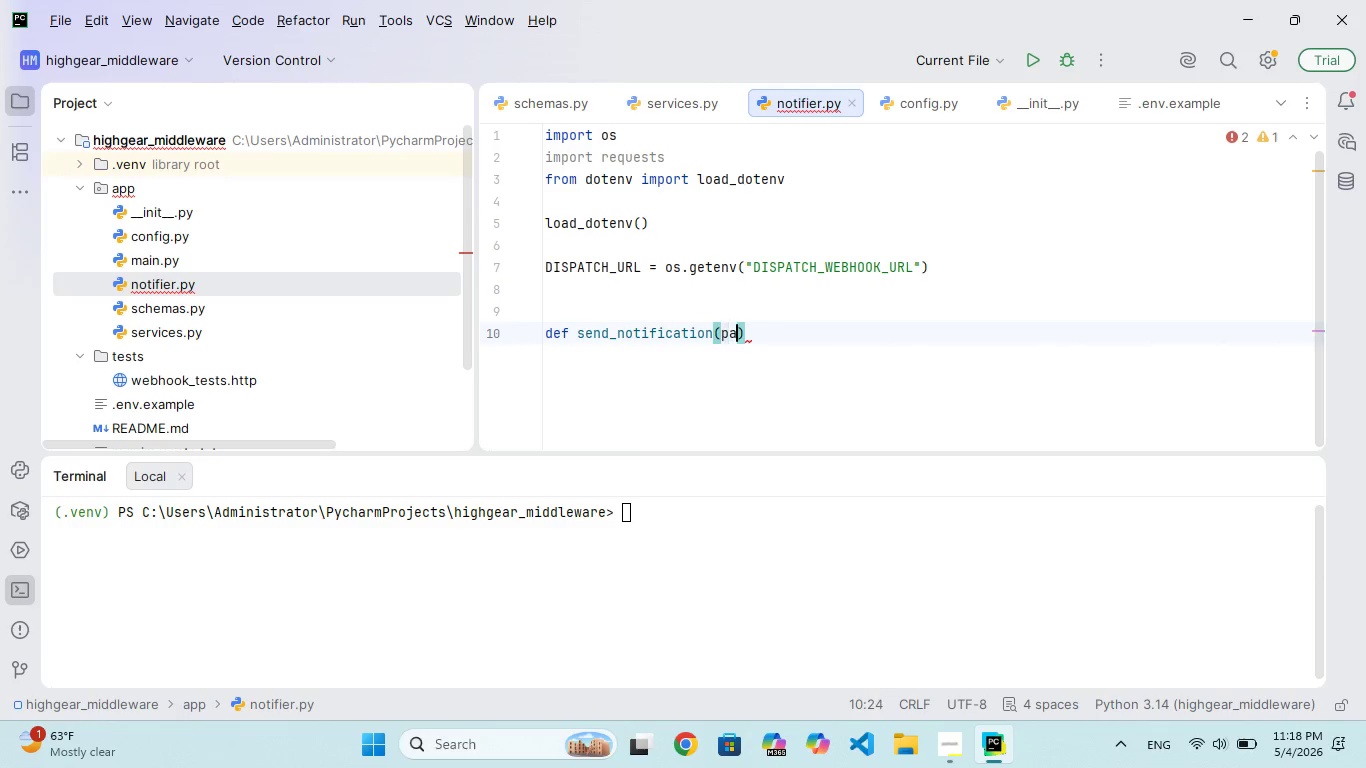 
hold_key(key=A, duration=0.48)
 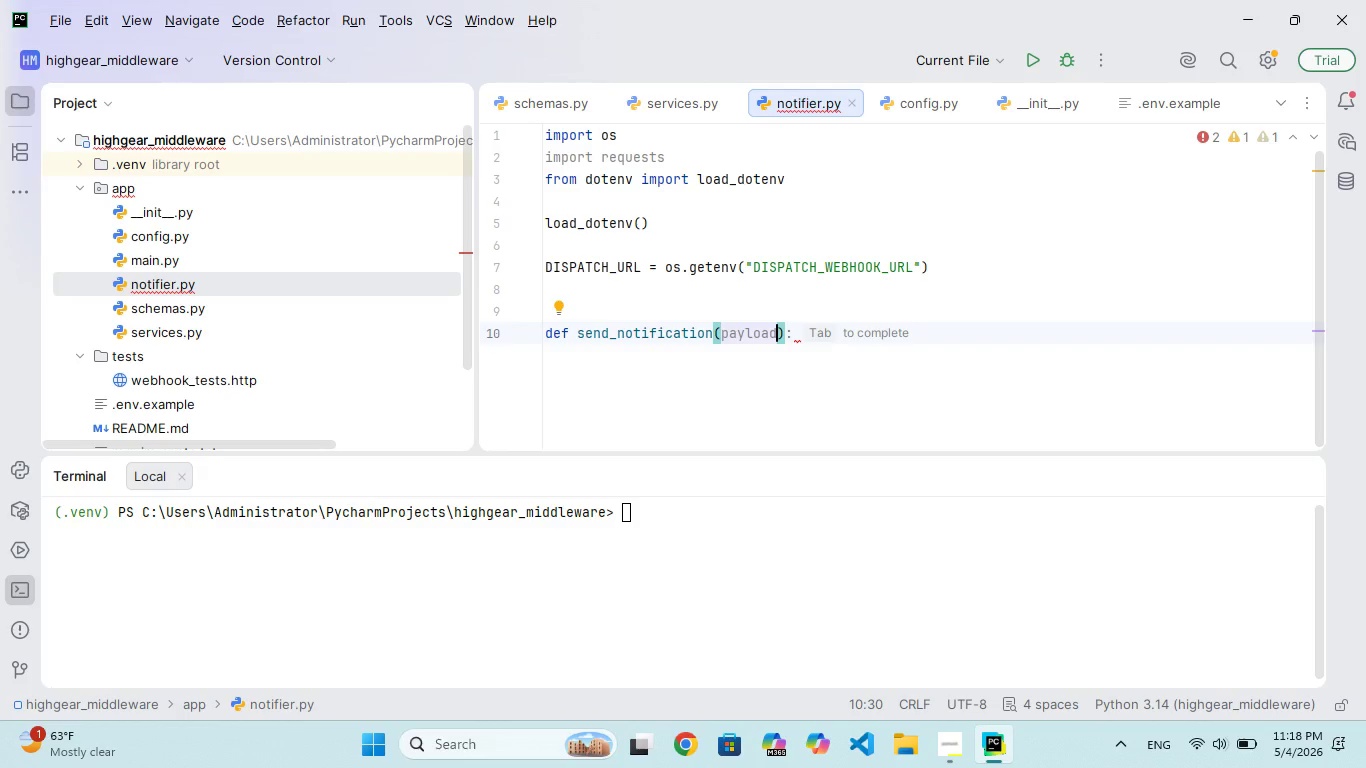 
key(ArrowRight)
 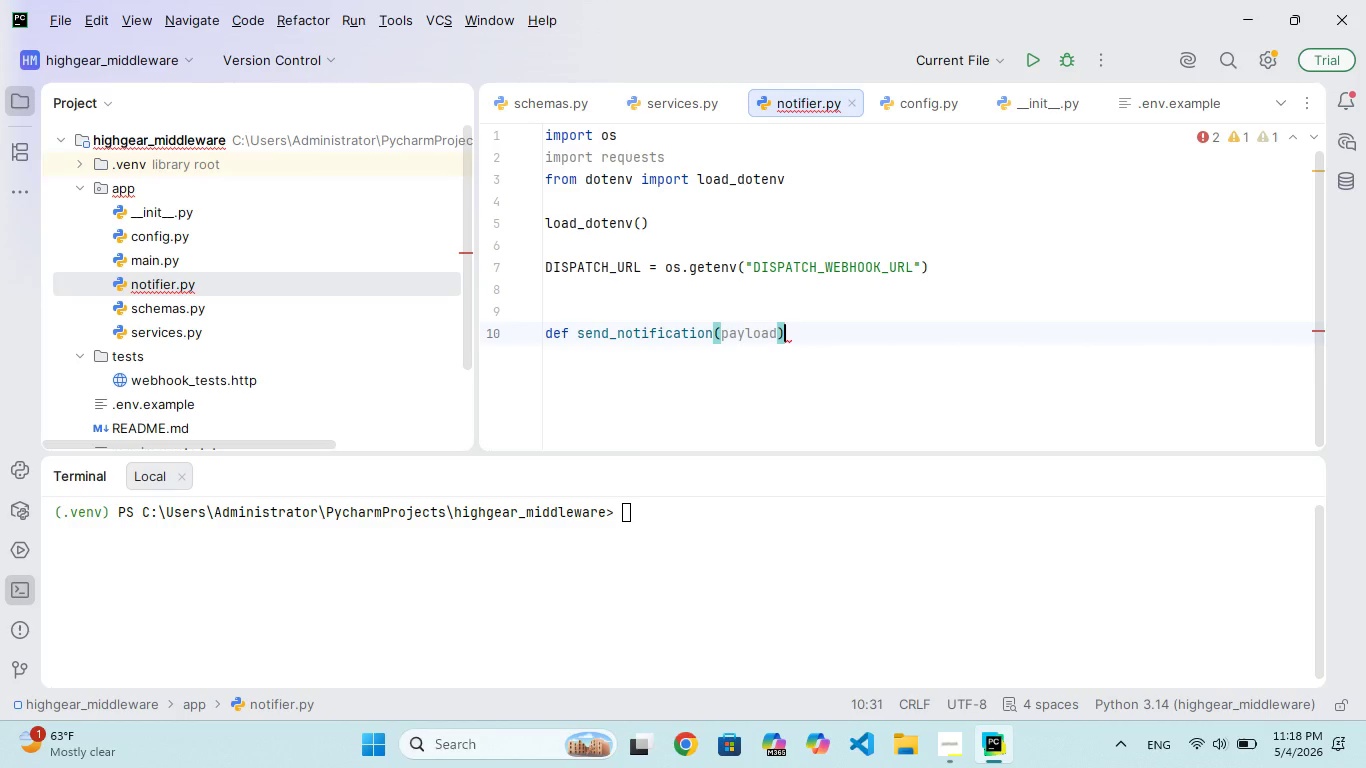 
key(Shift+Semicolon)
 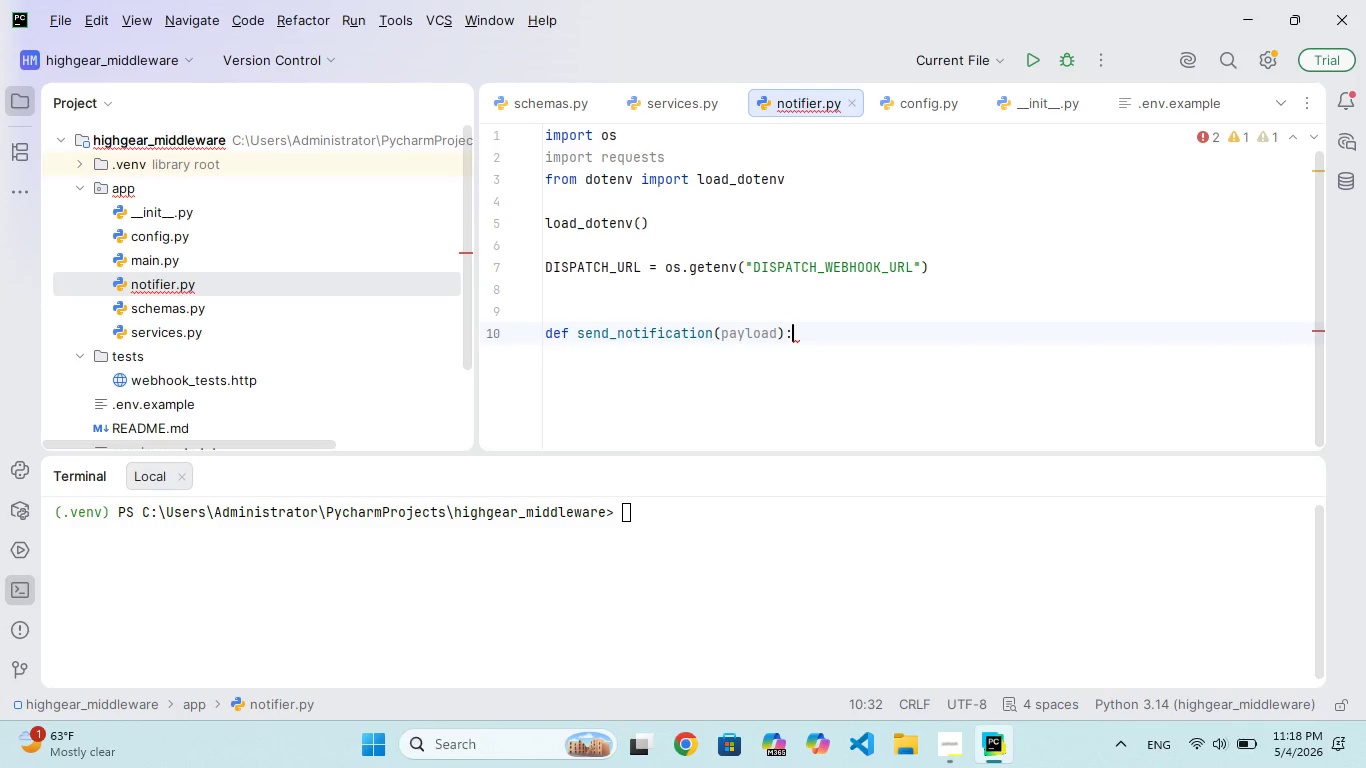 
key(Enter)
 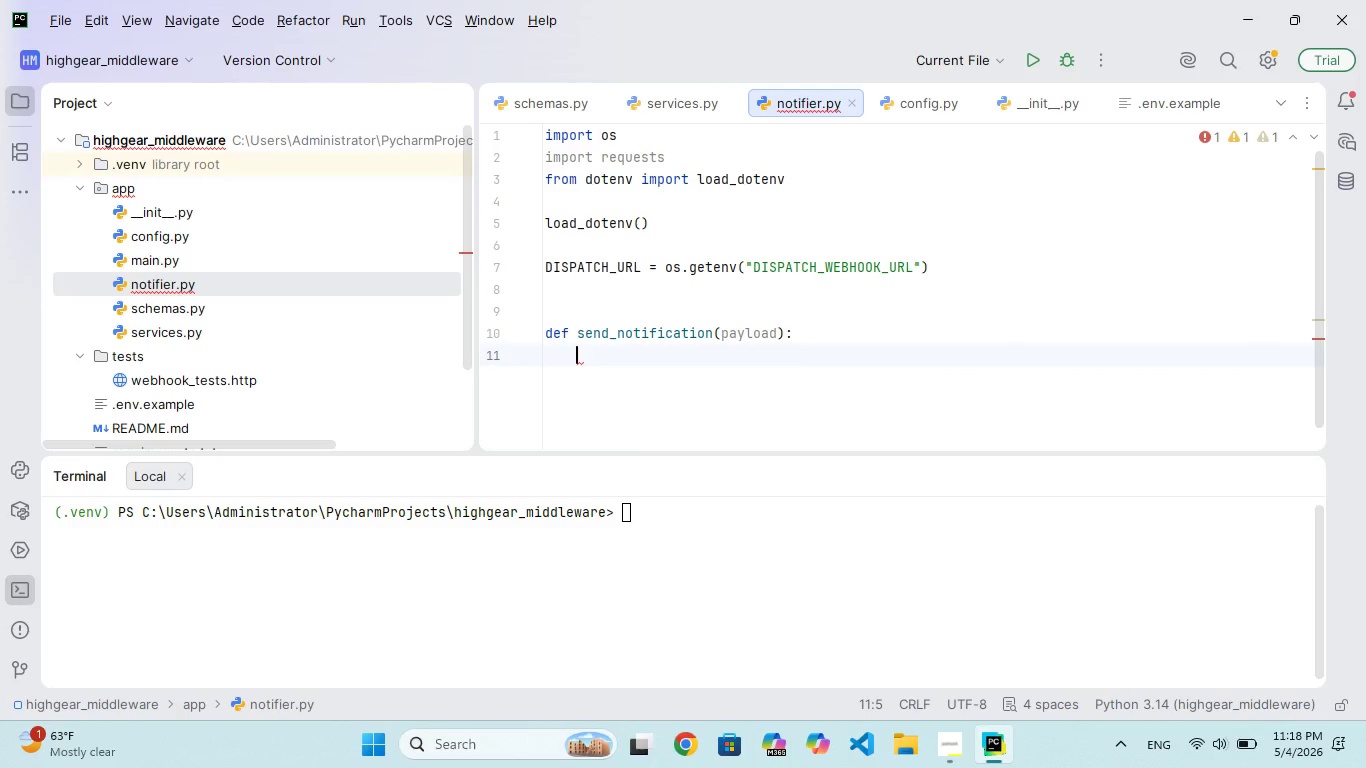 
type(try:)
 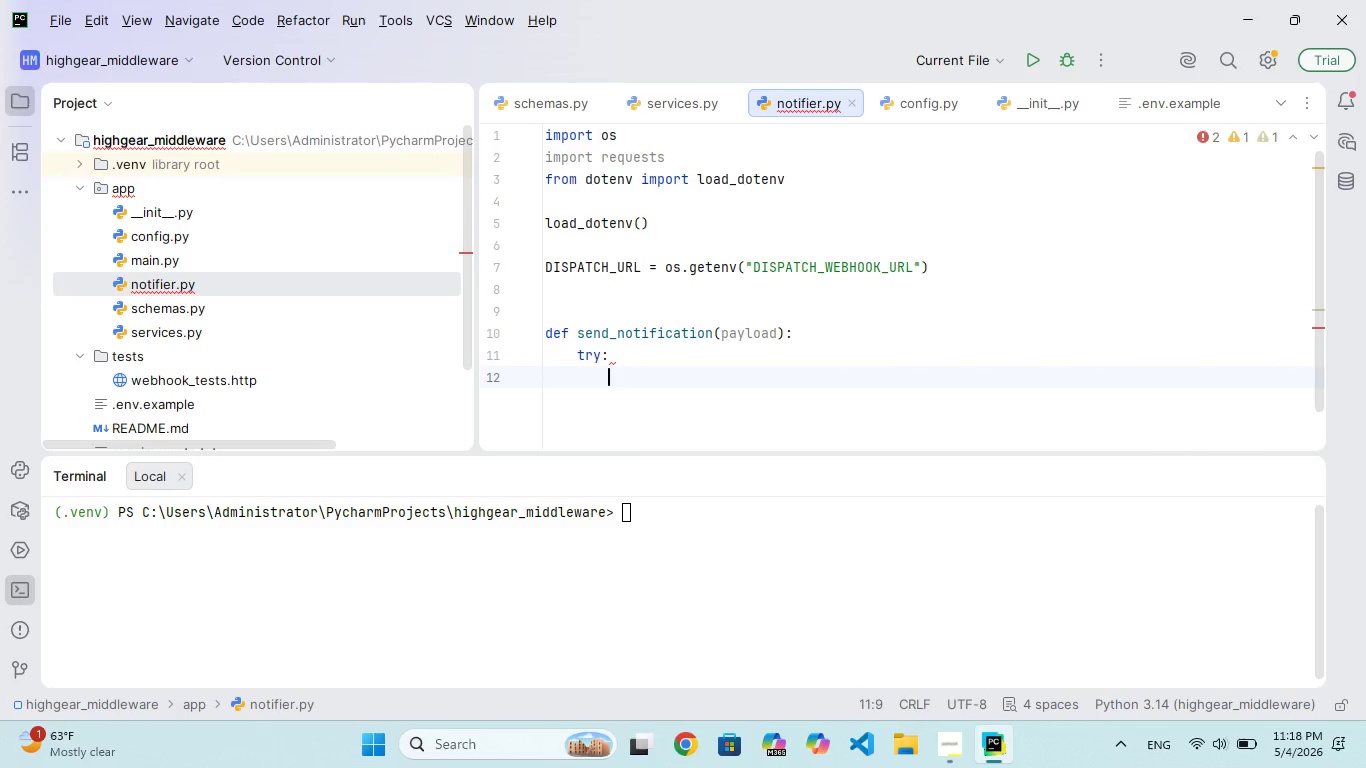 
 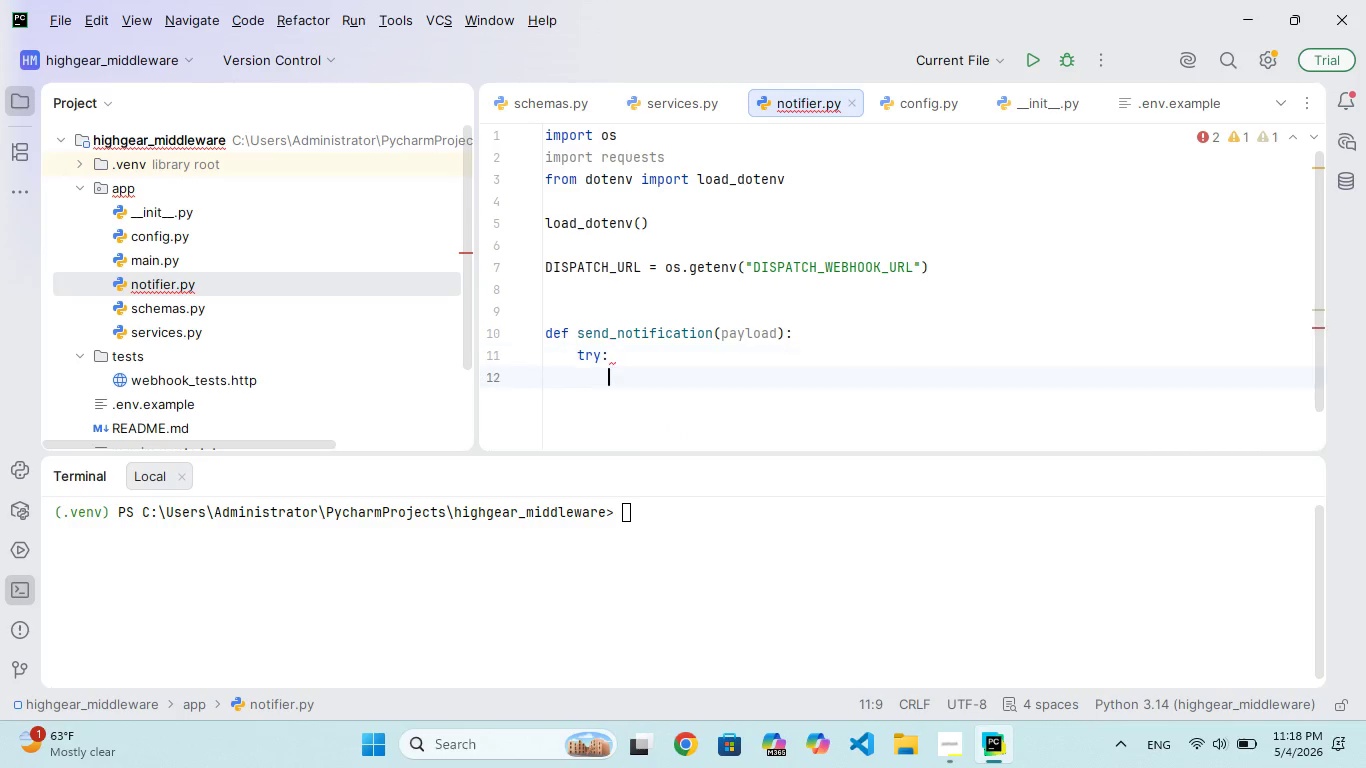 
key(Enter)
 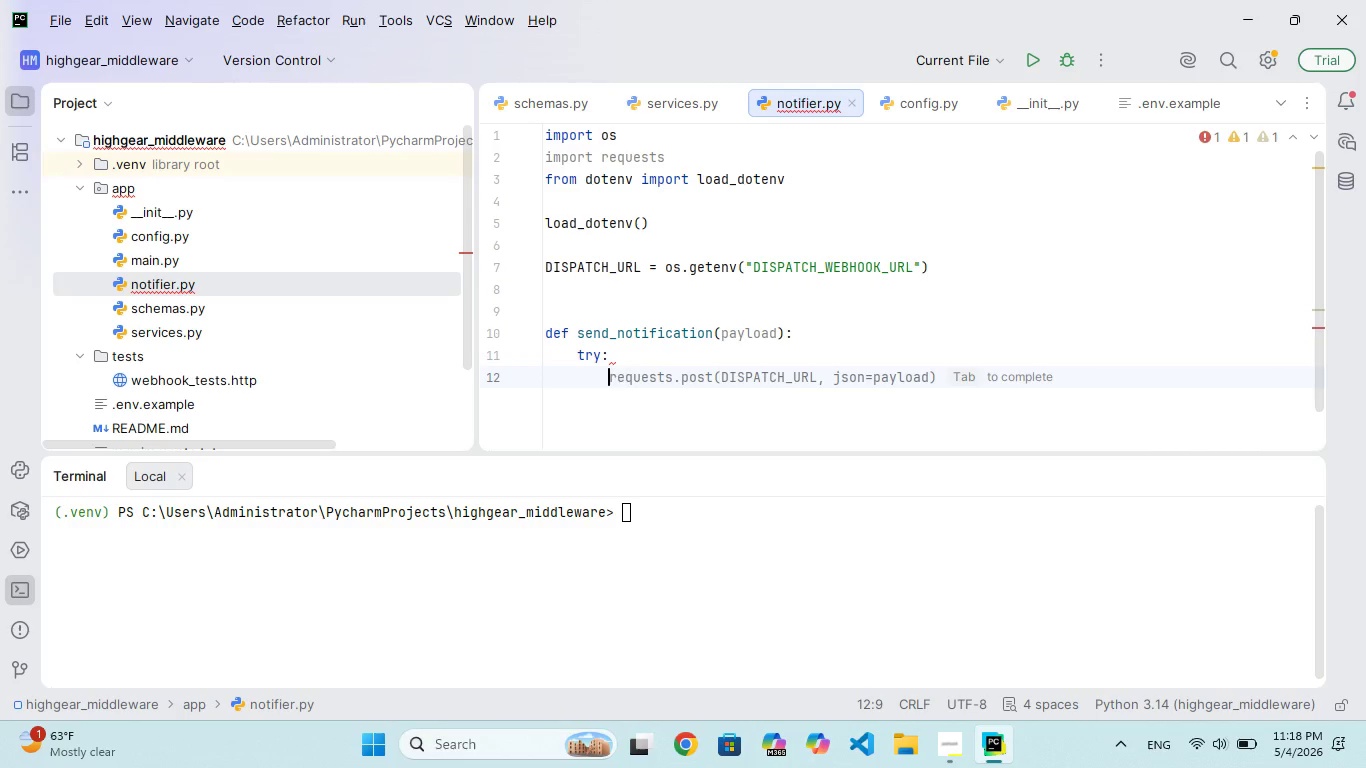 
type(respone)
 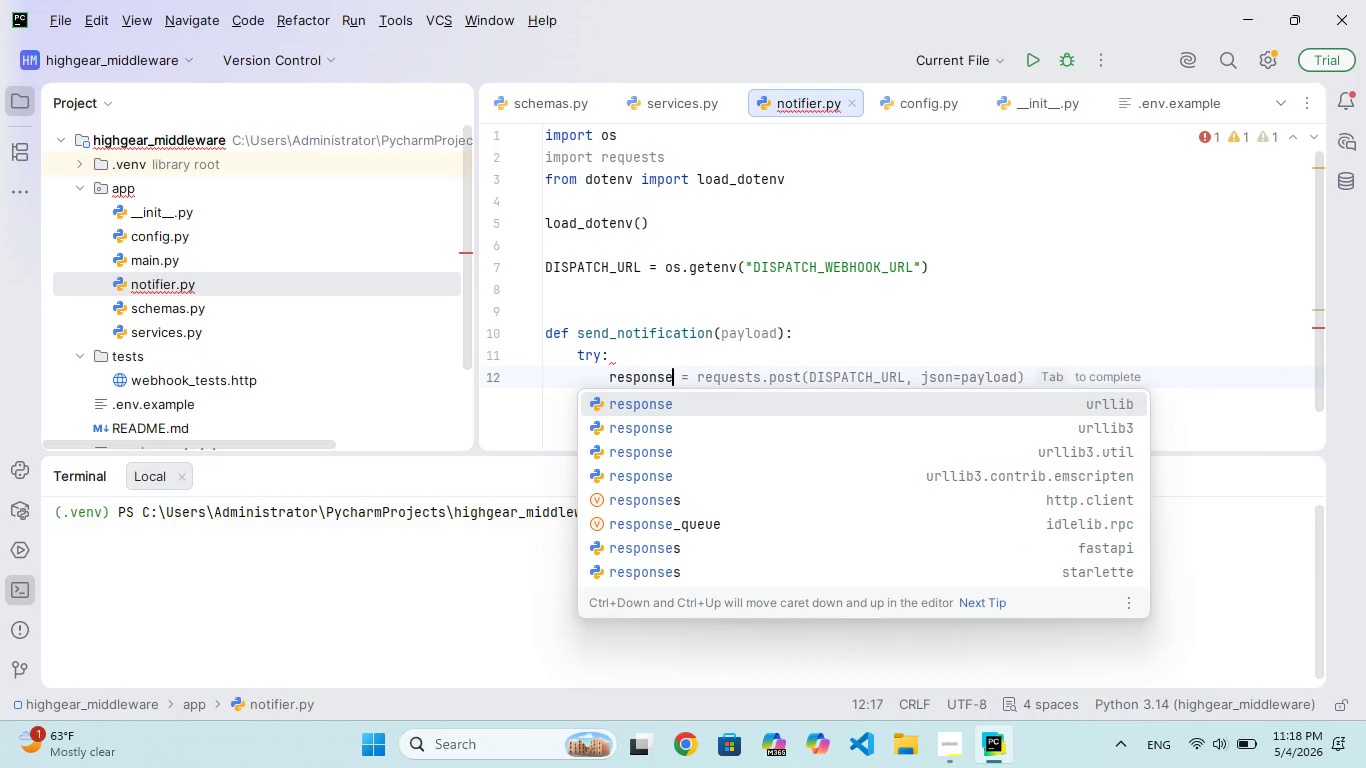 
hold_key(key=S, duration=0.38)
 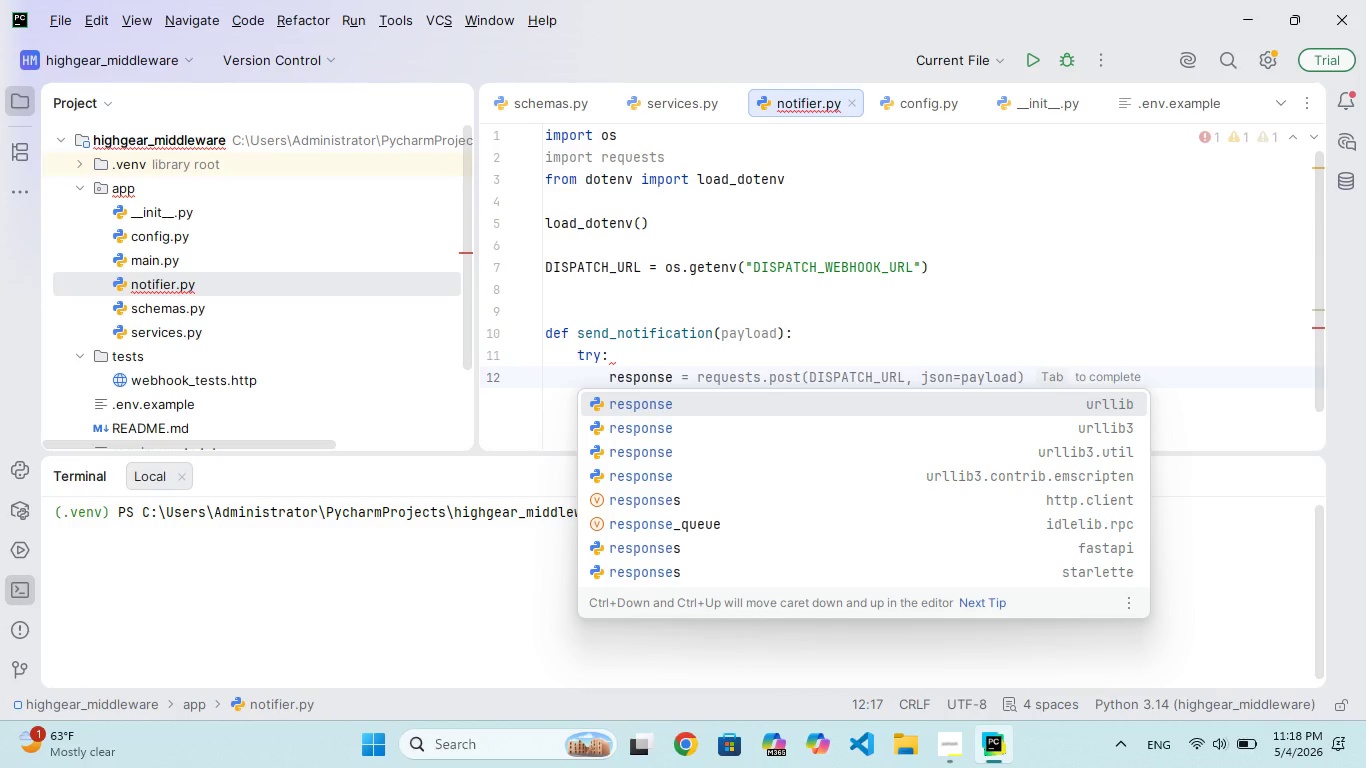 
type( = requests.pot(DISPATCH_URL,son=paylod)
 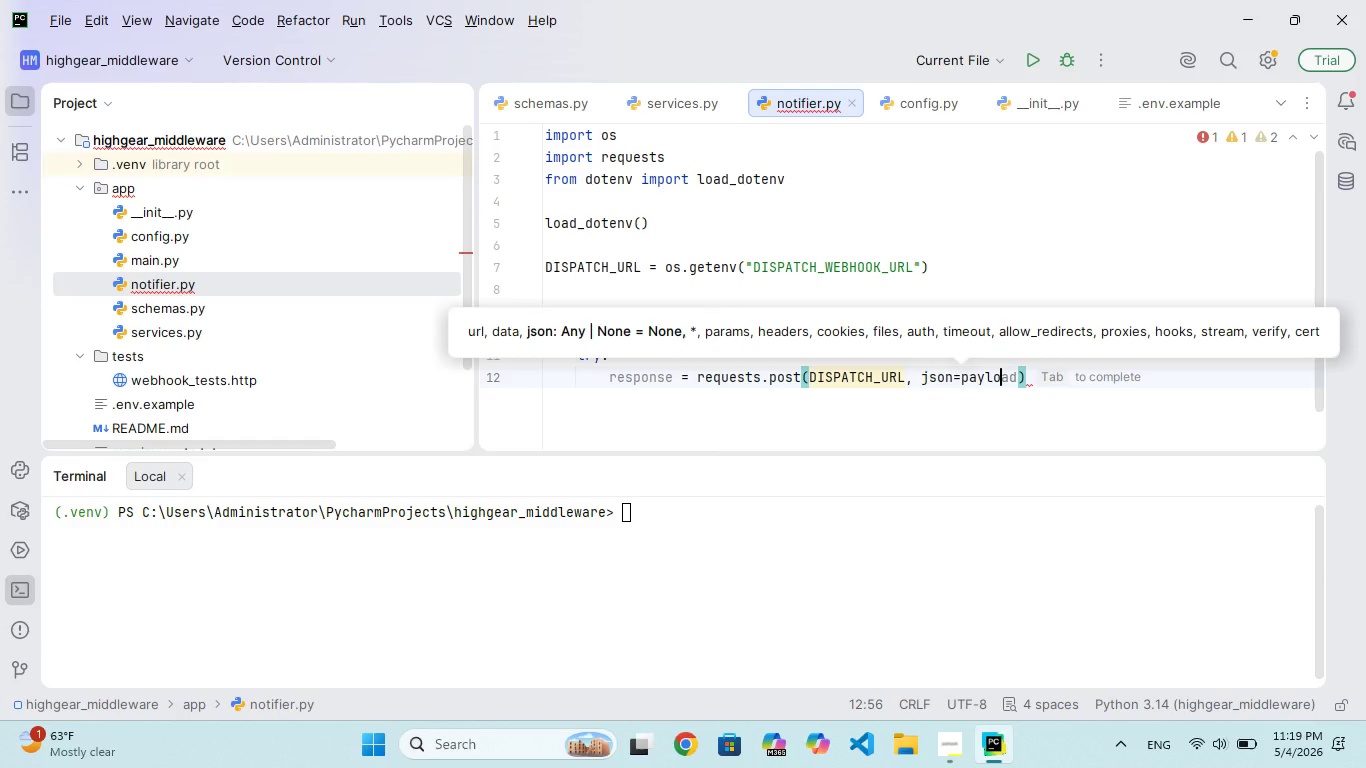 
 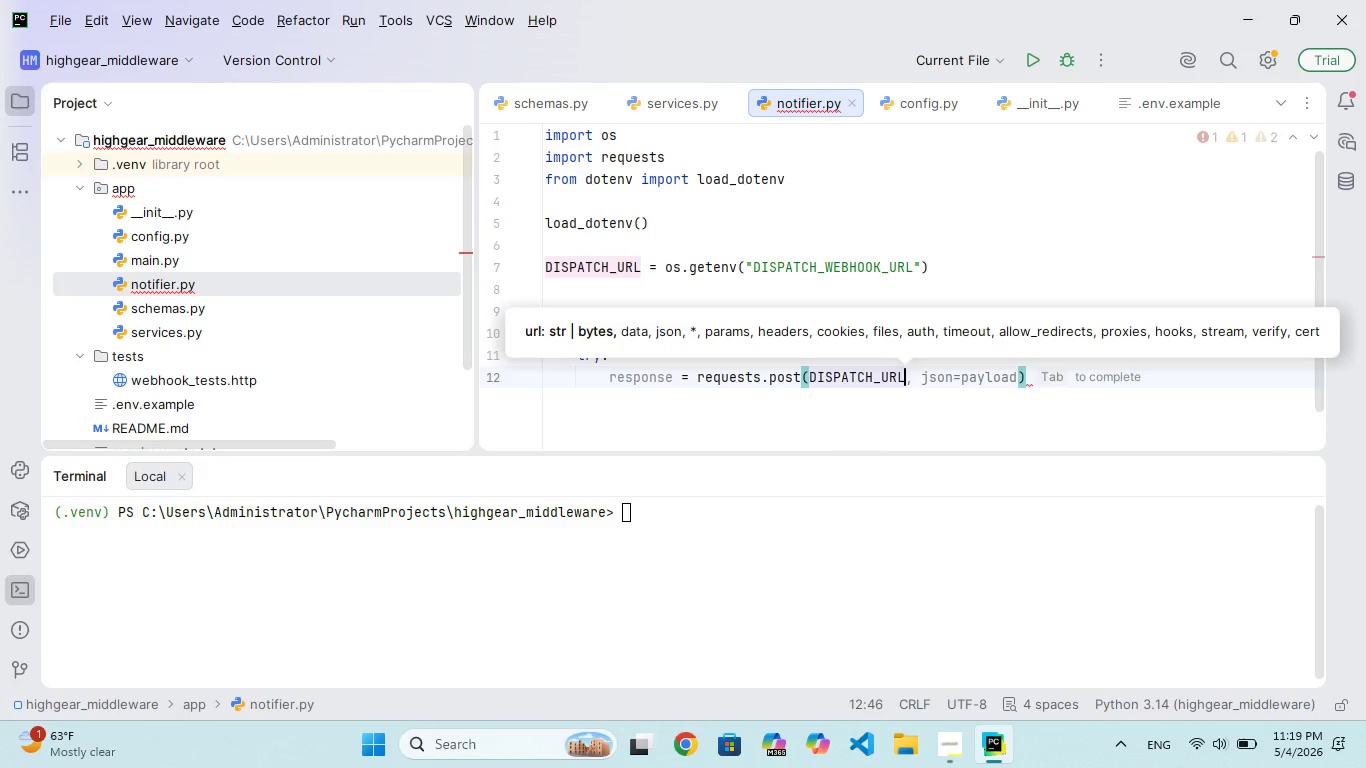 
hold_key(key=A, duration=0.39)
 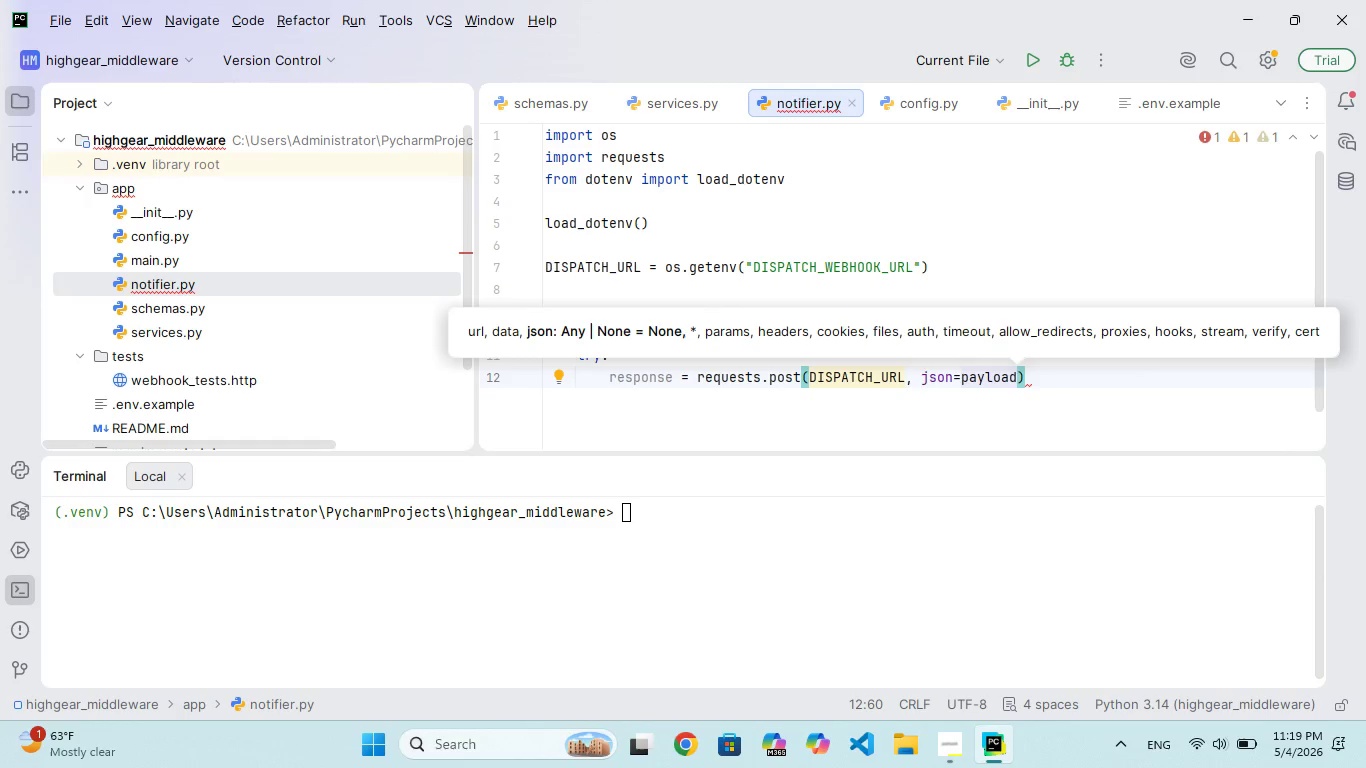 
type(, tme)
 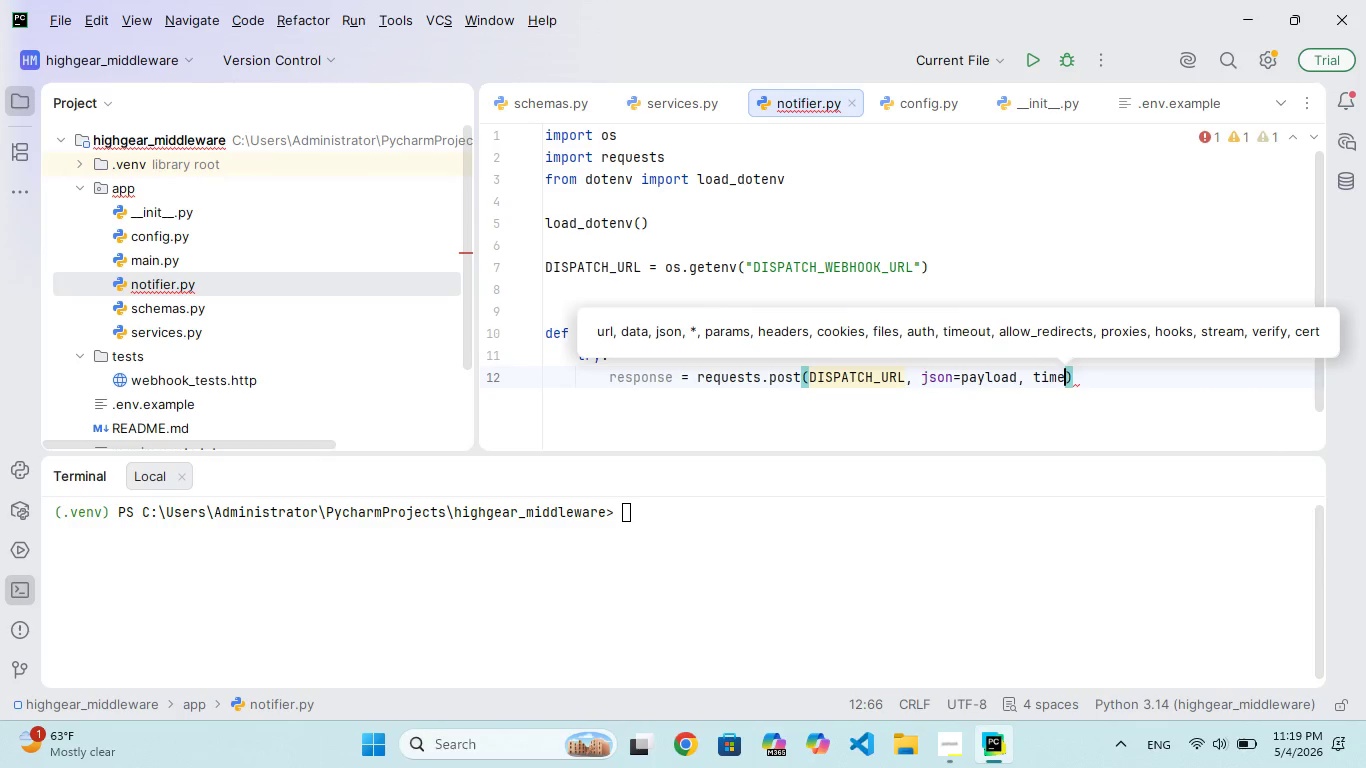 
hold_key(key=I, duration=0.33)
 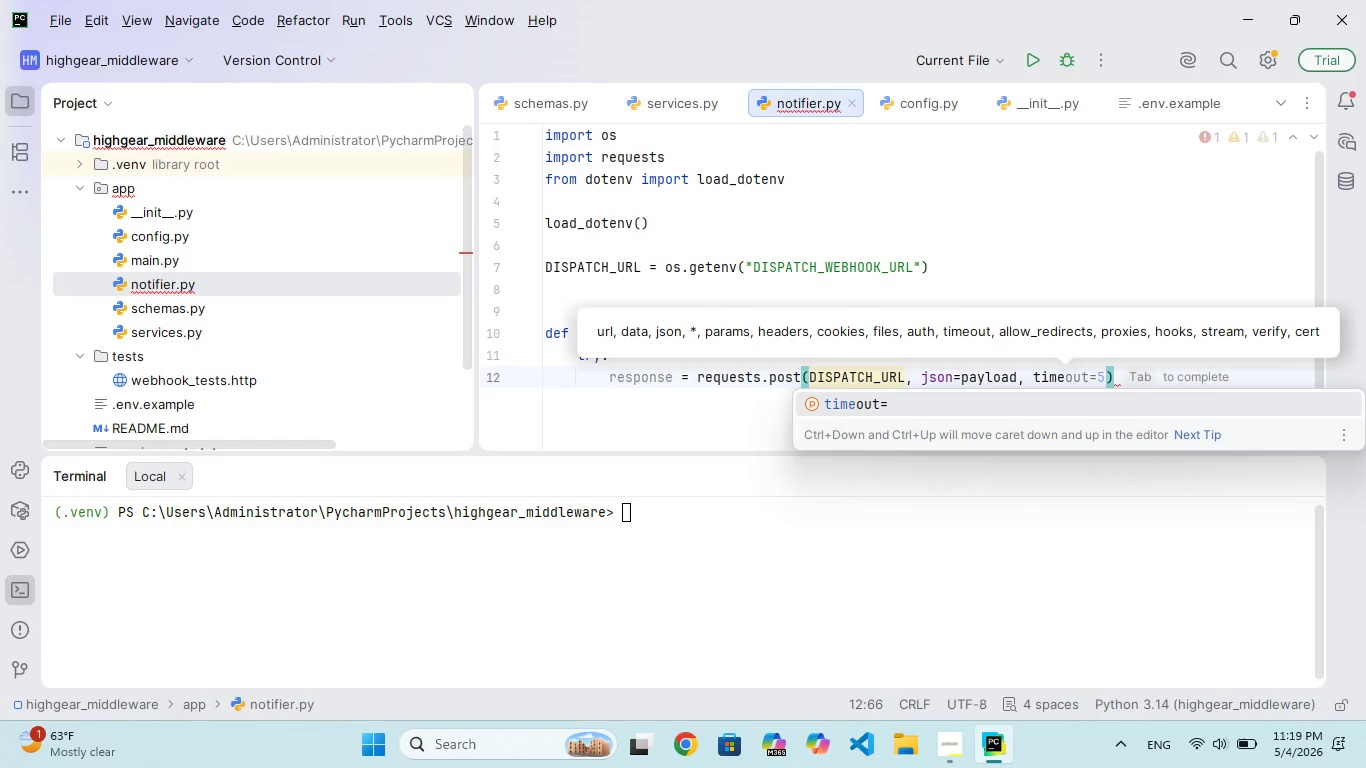 
hold_key(key=O, duration=0.41)
 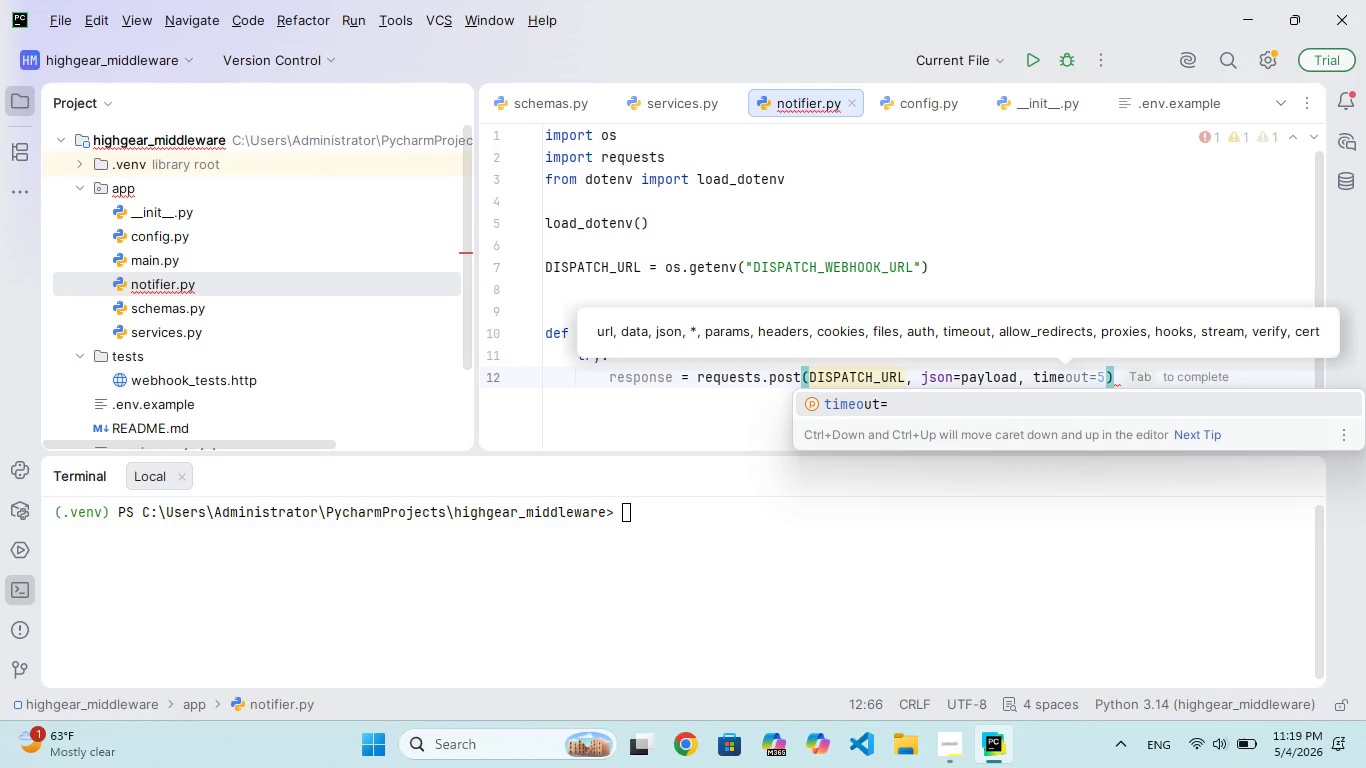 
type(ut=5)
 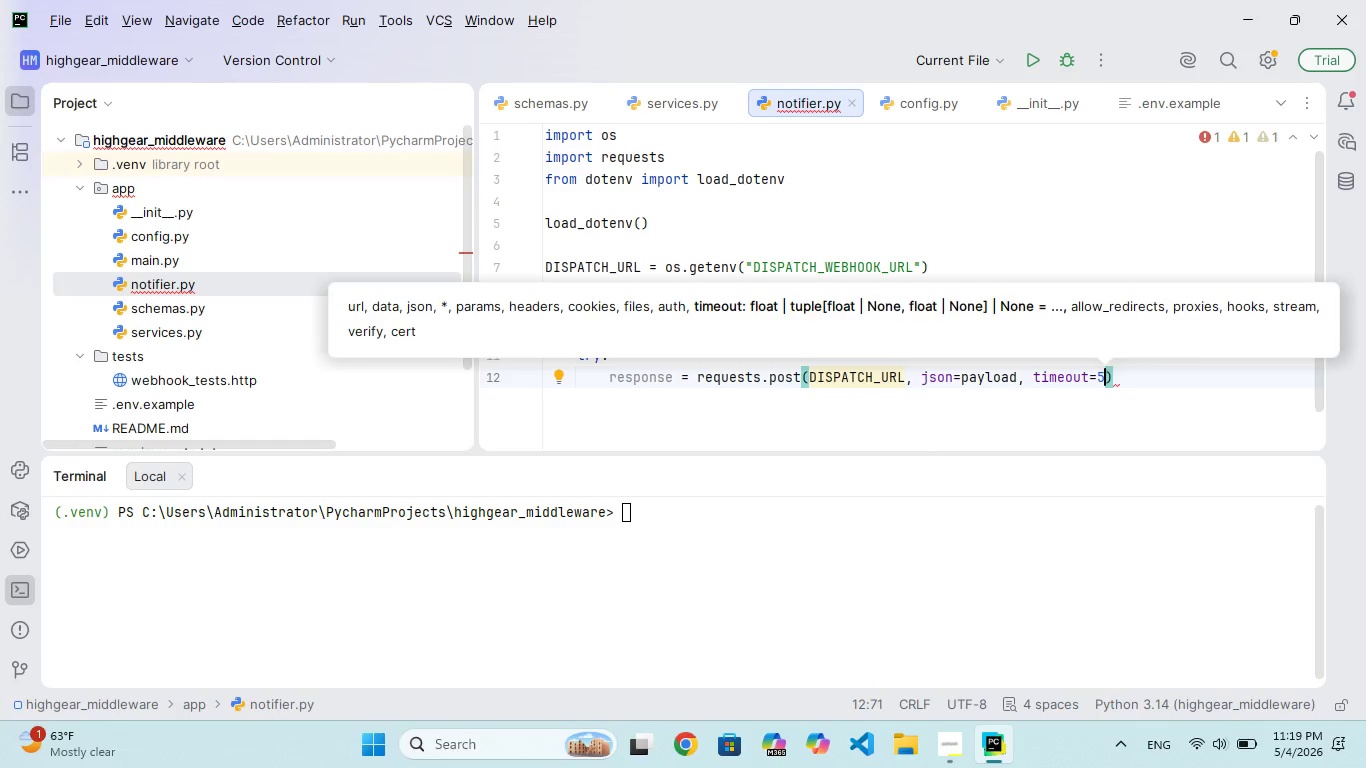 
key(ArrowRight)
 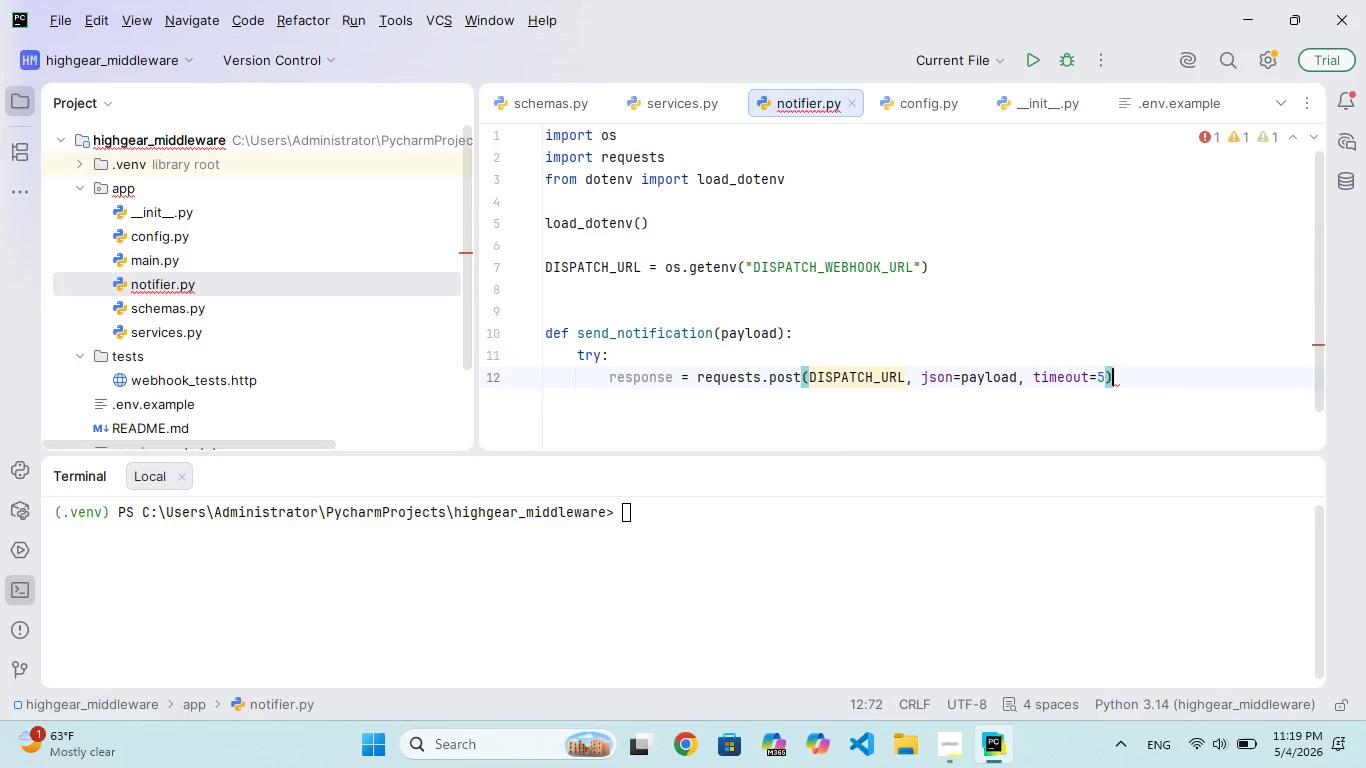 
key(Enter)
 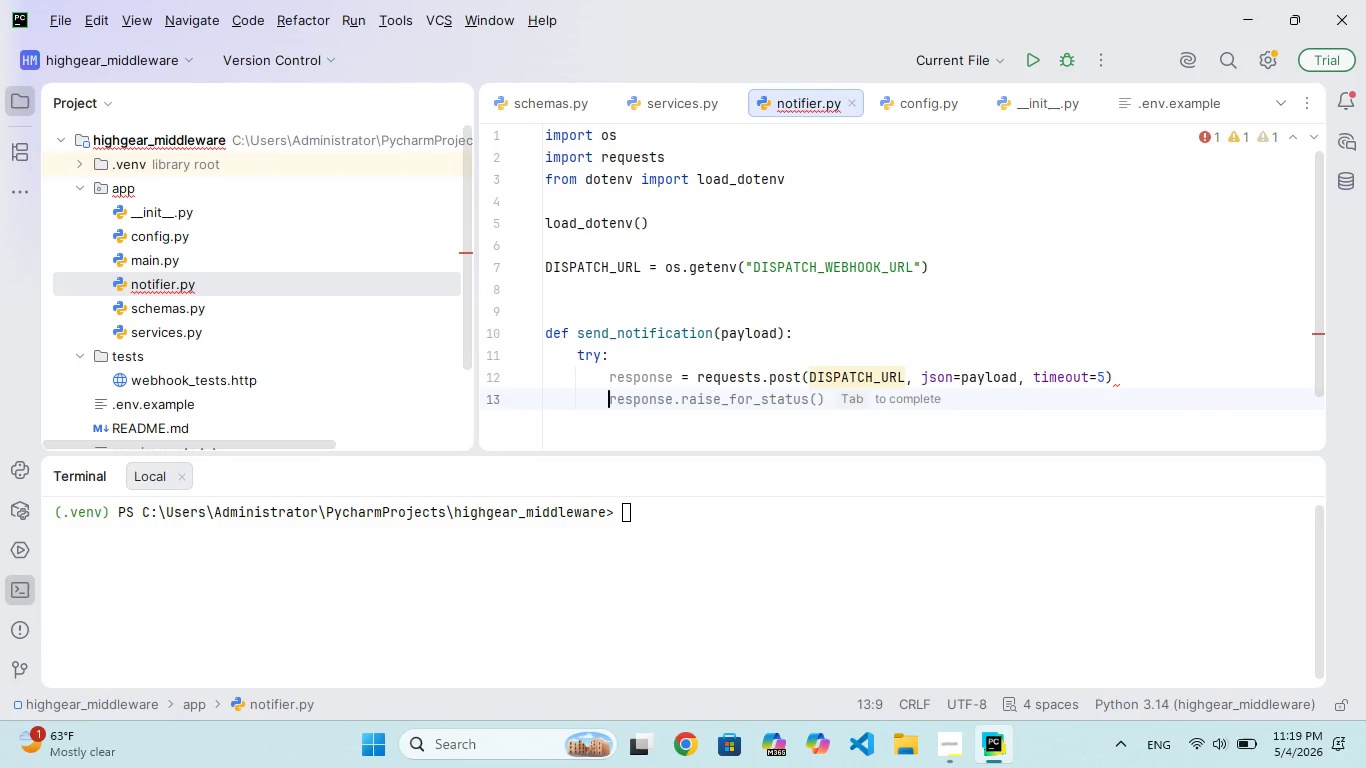 
type(return respone.sts)
 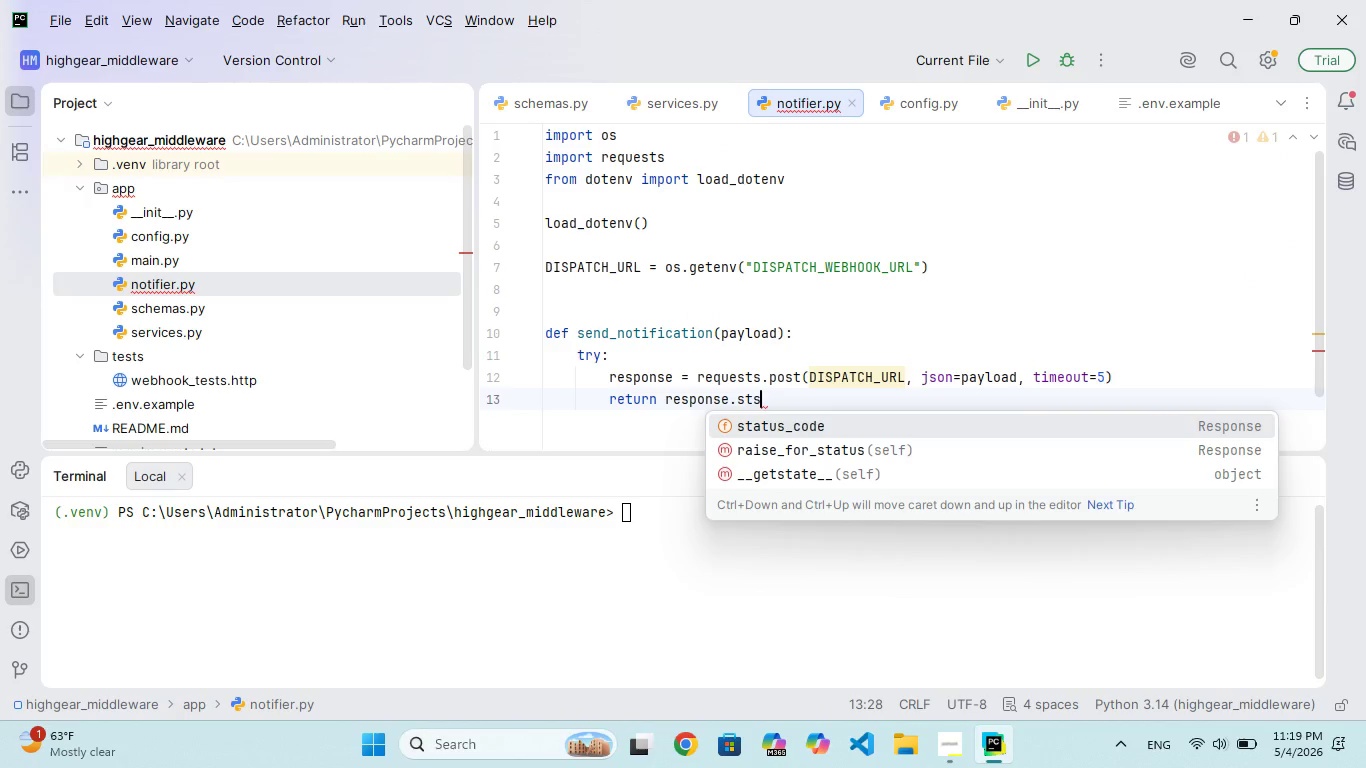 
type(\\\\)
key(Backspace)
key(Backspace)
key(Backspace)
key(Backspace)
key(Backspace)
type(atu_code)
 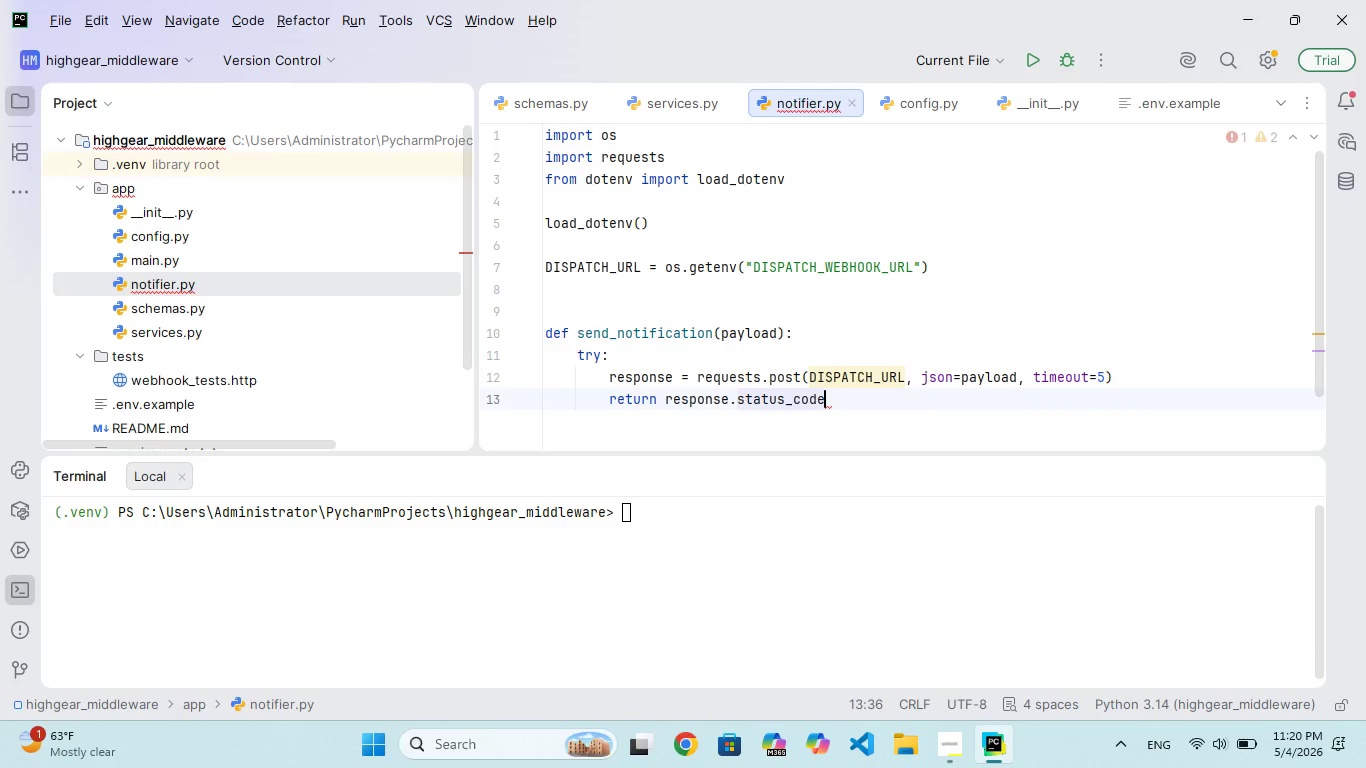 
hold_key(key=S, duration=0.34)
 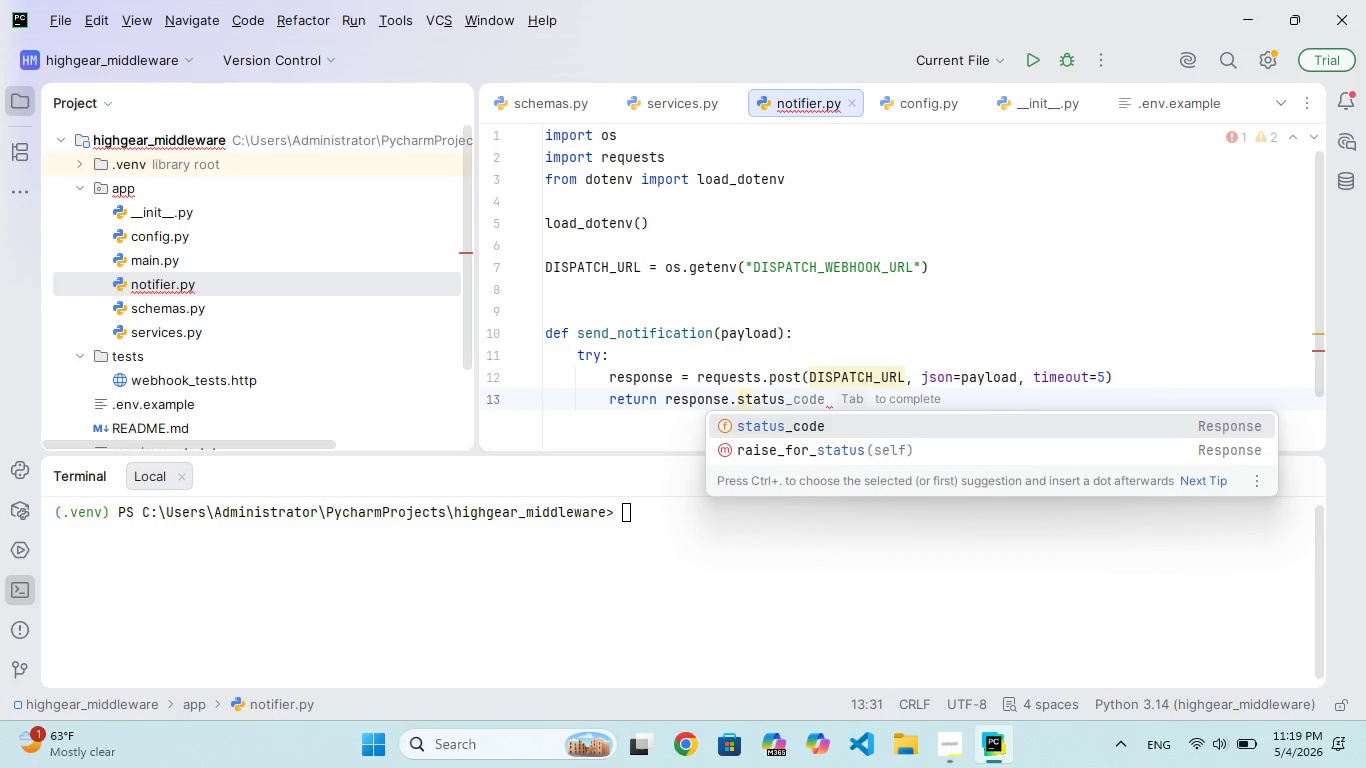 
key(Enter)
 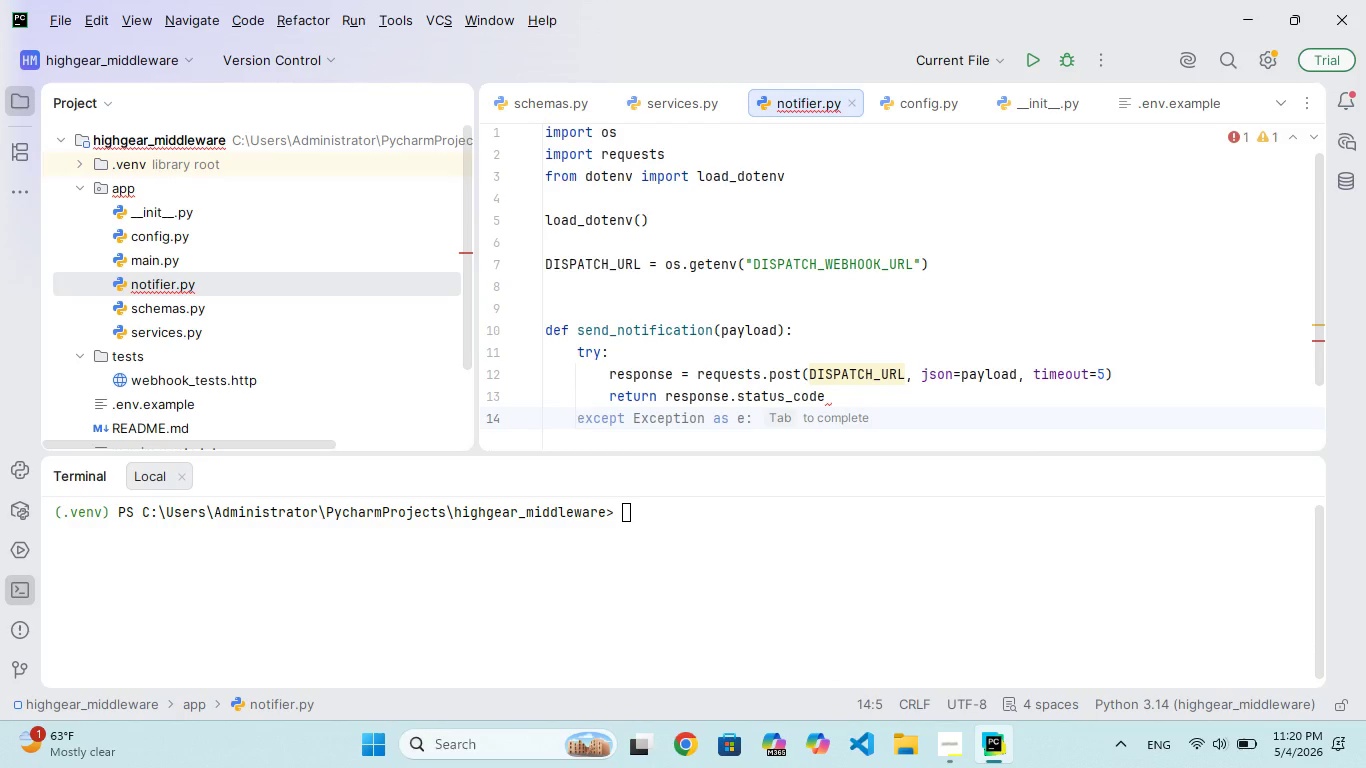 
type(excet Excepion ase:)
 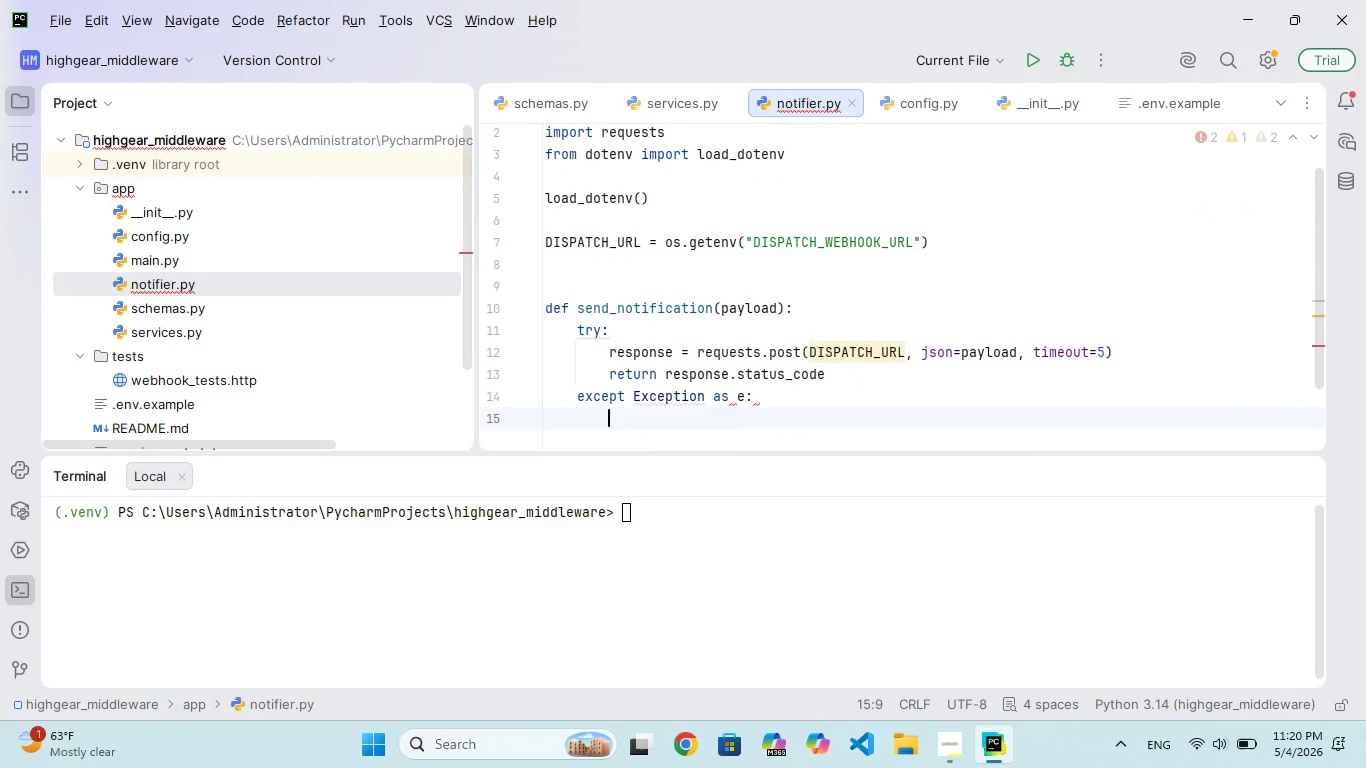 
 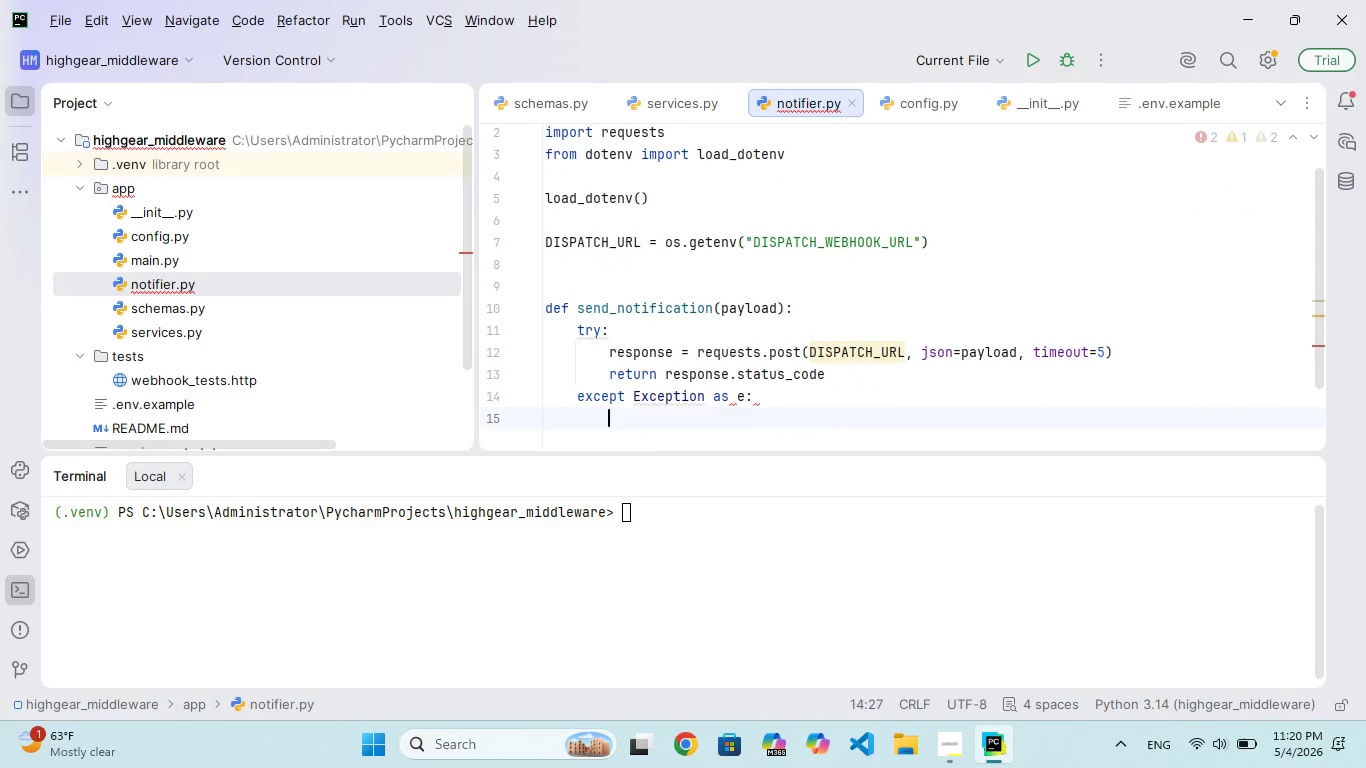 
key(Enter)
 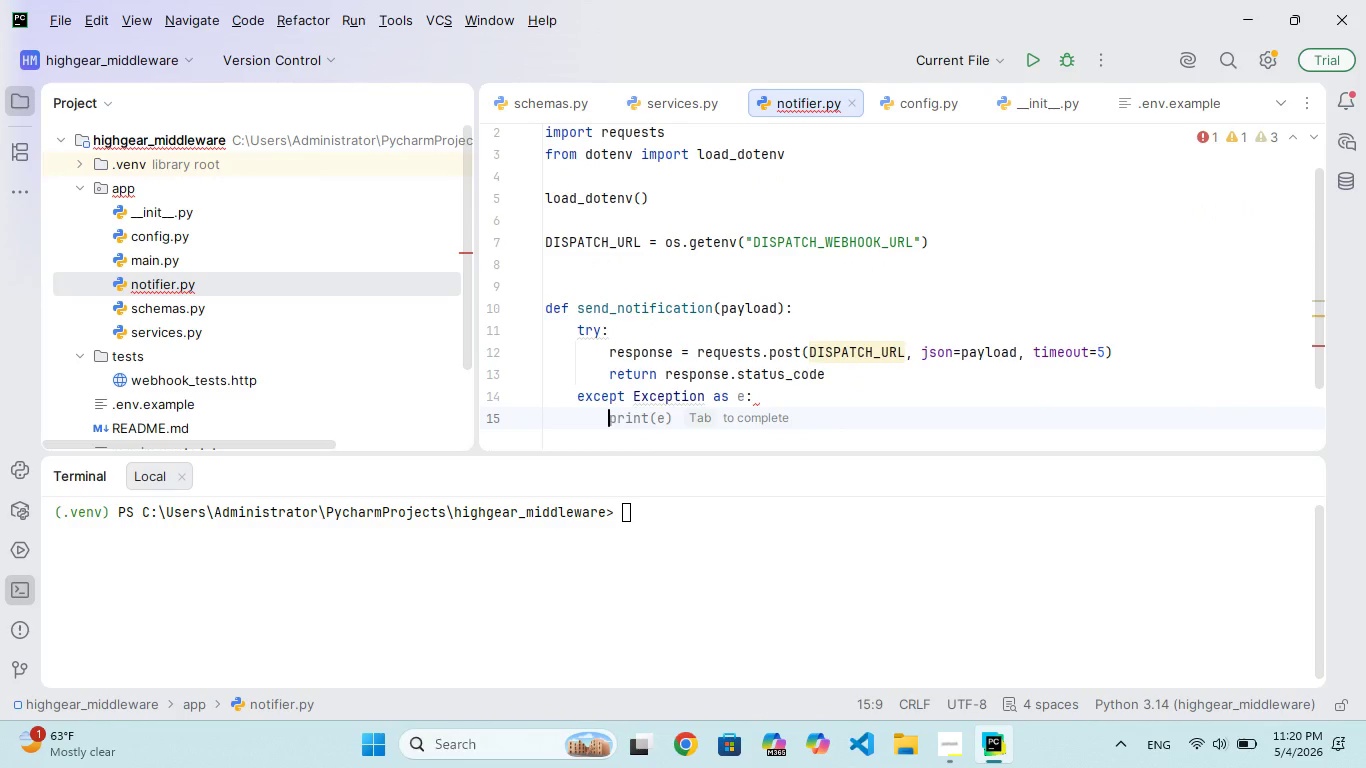 
type(print()
 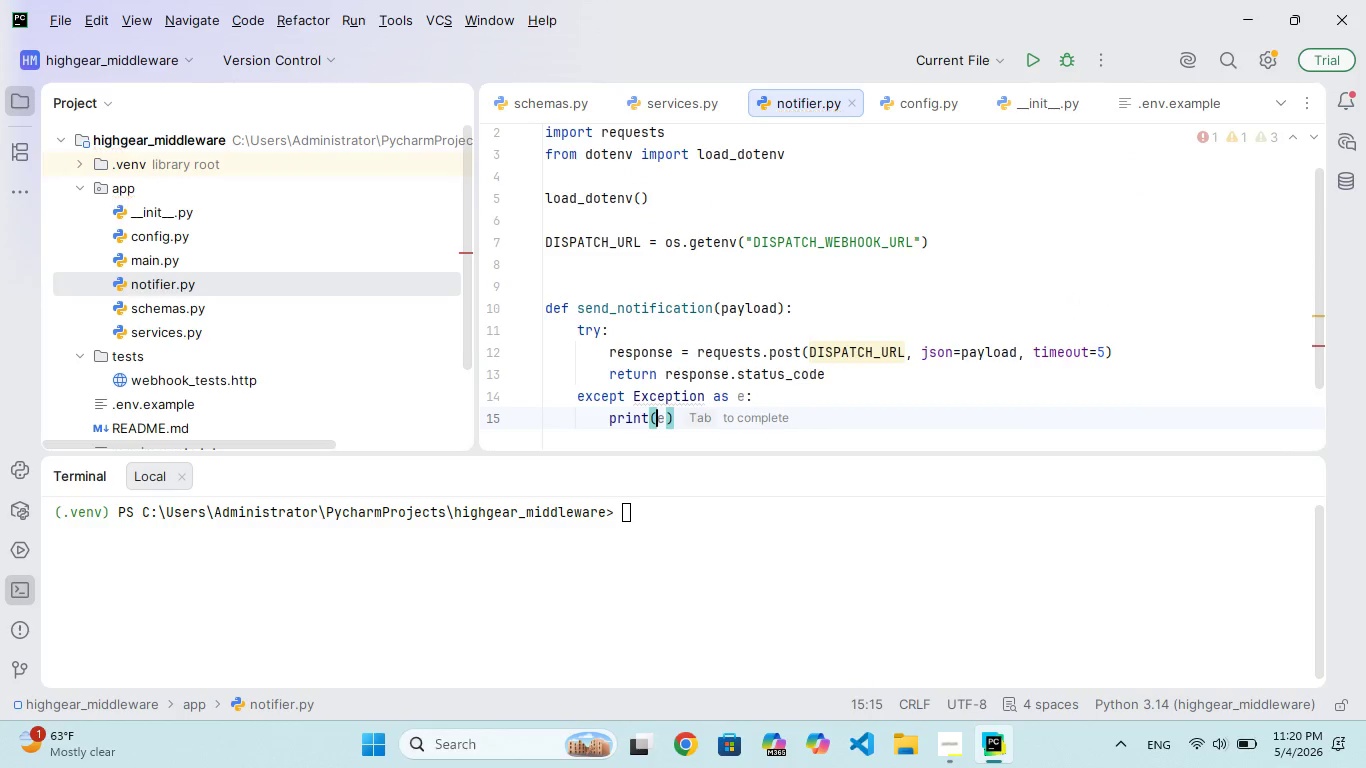 
hold_key(key=F, duration=0.36)
 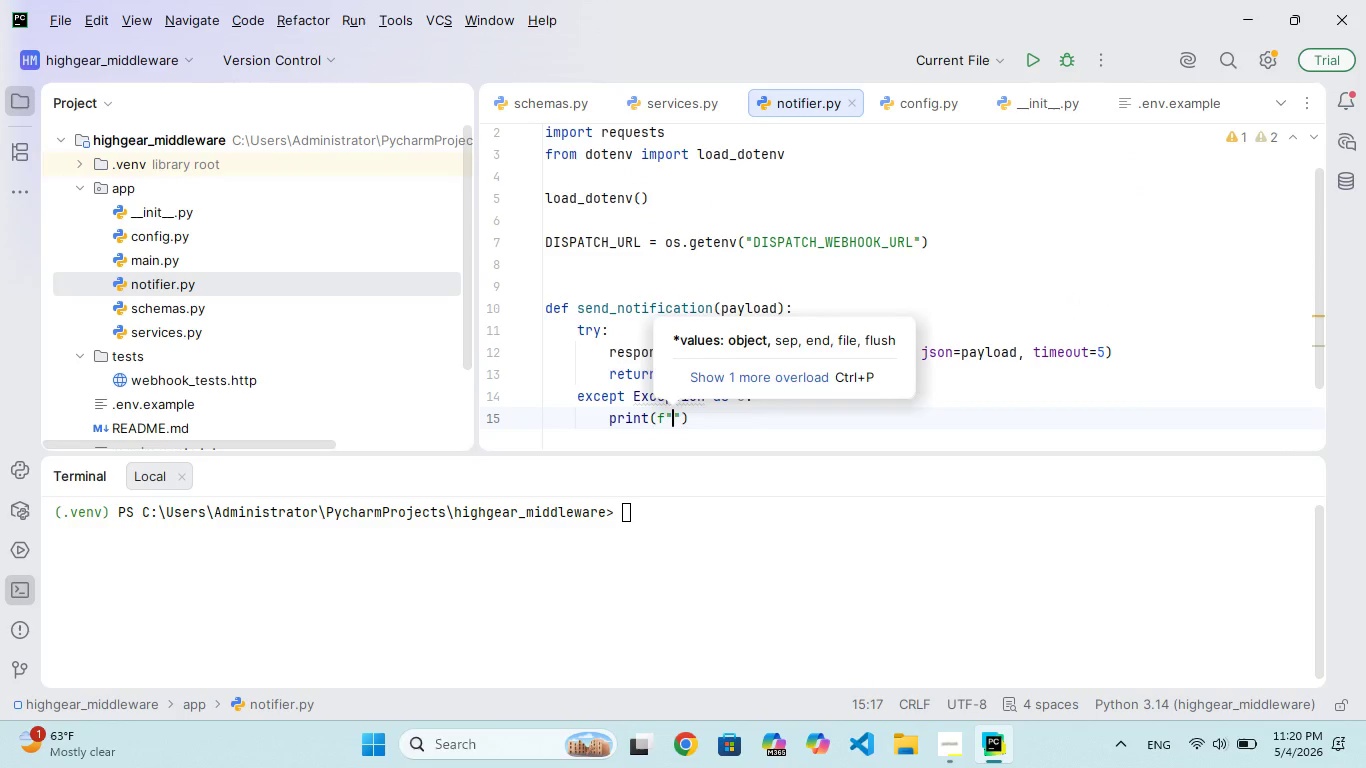 
type("Notification fid)
 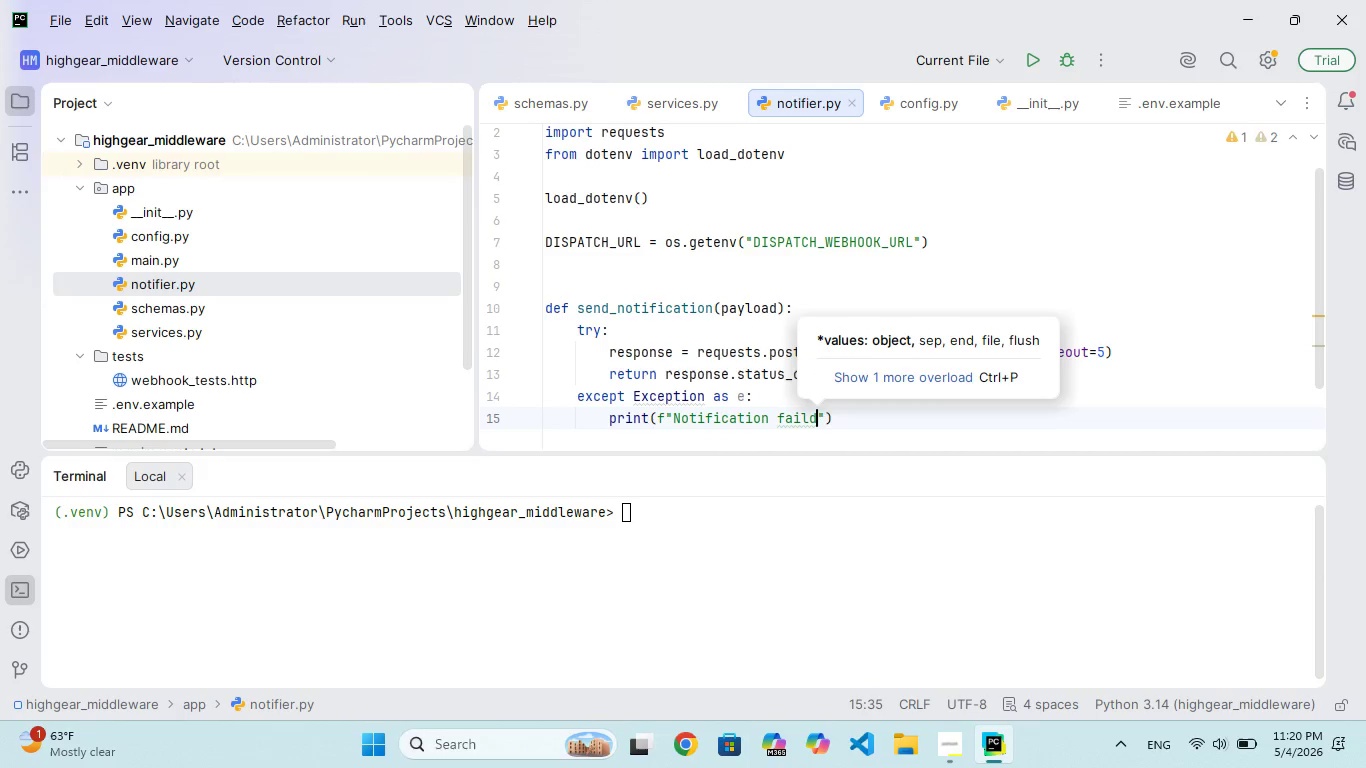 
hold_key(key=L, duration=0.33)
 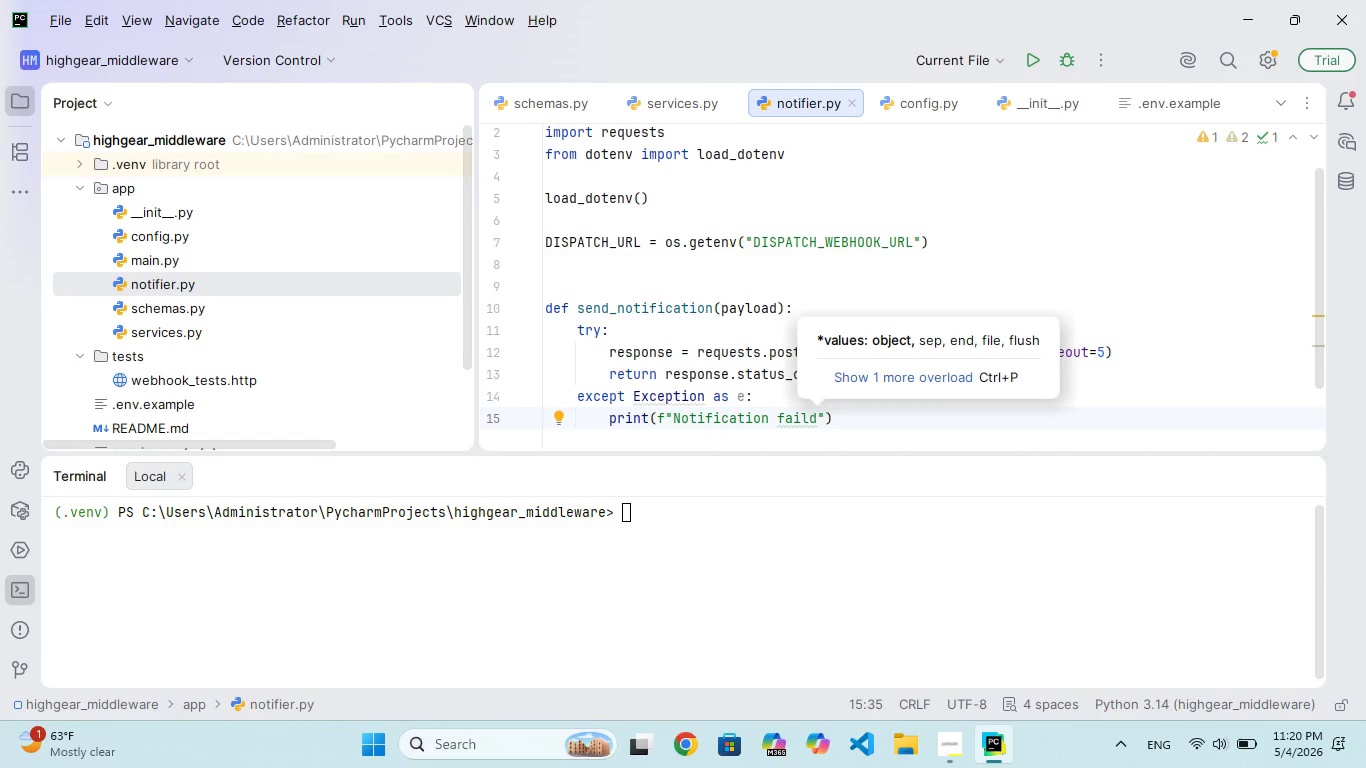 
key(ArrowLeft)
 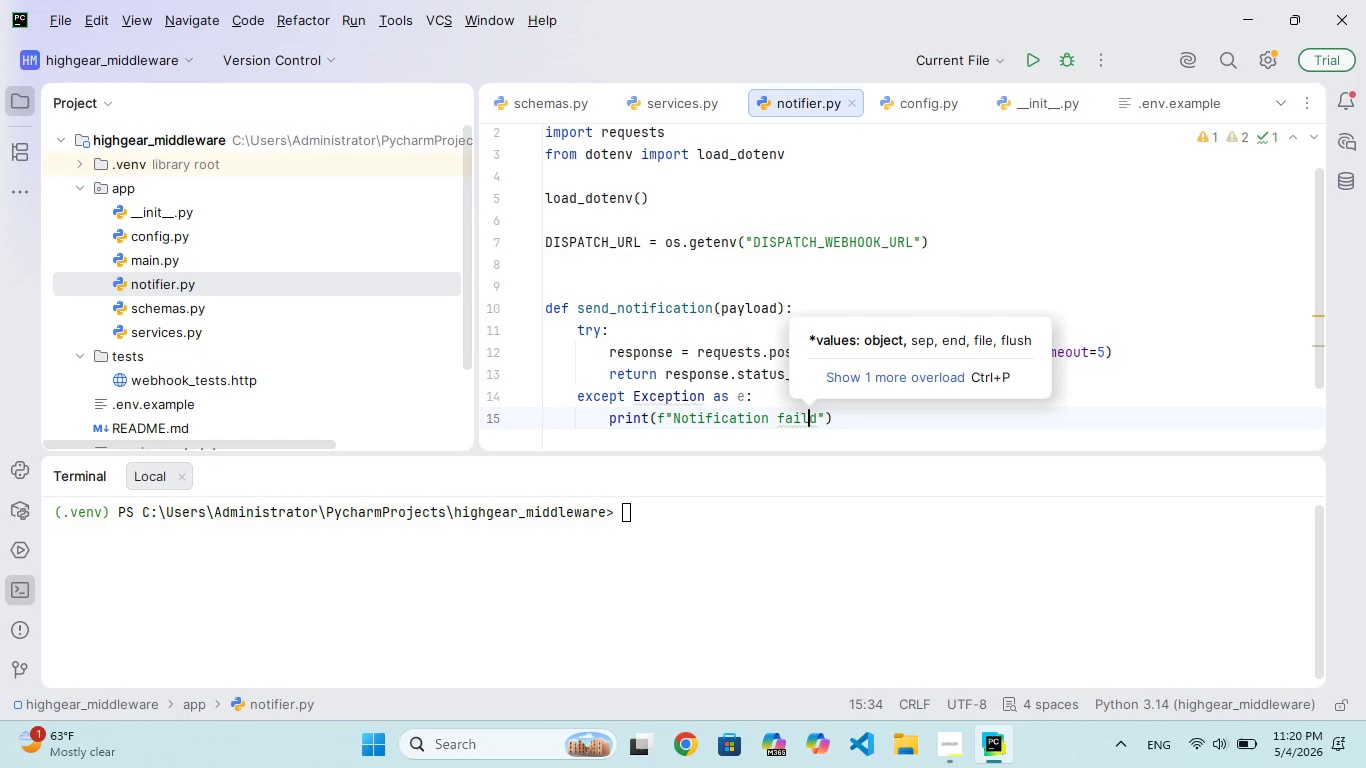 
key(E)
 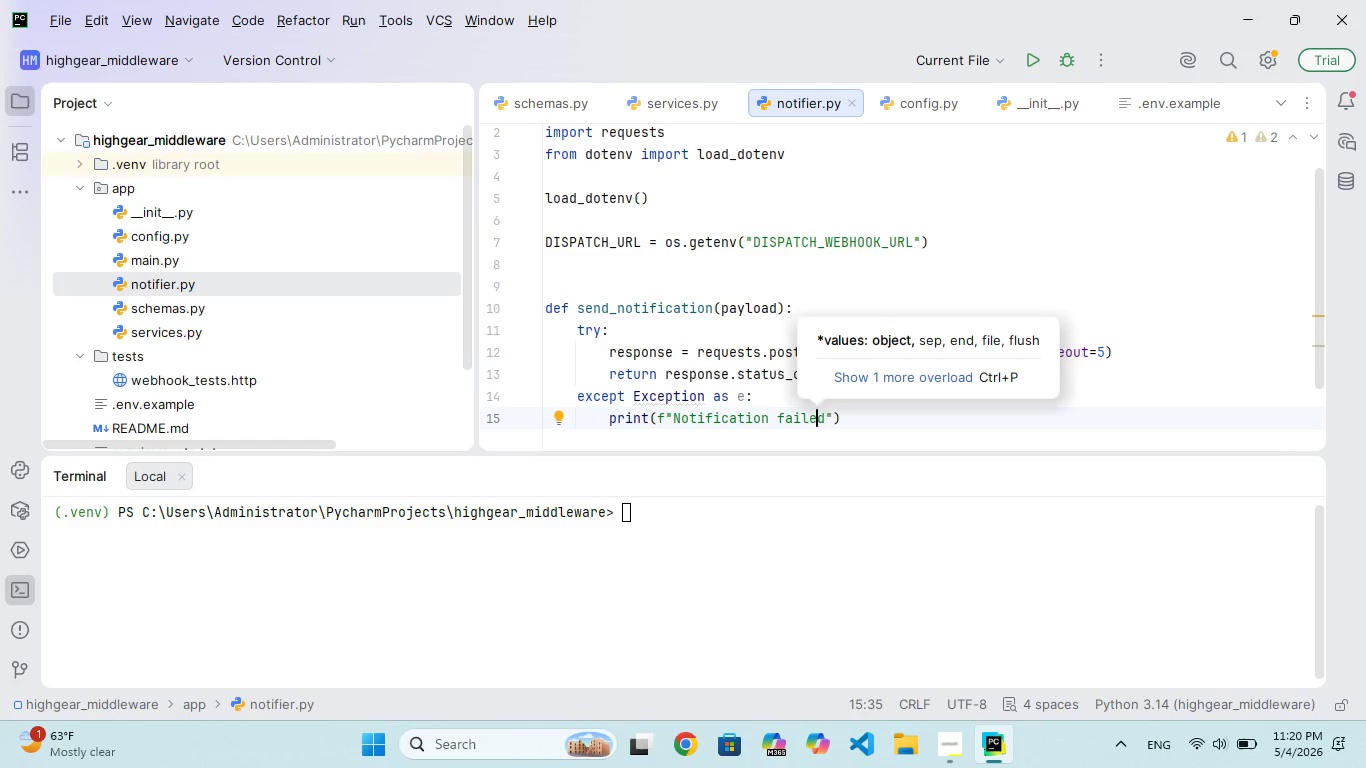 
key(ArrowRight)
 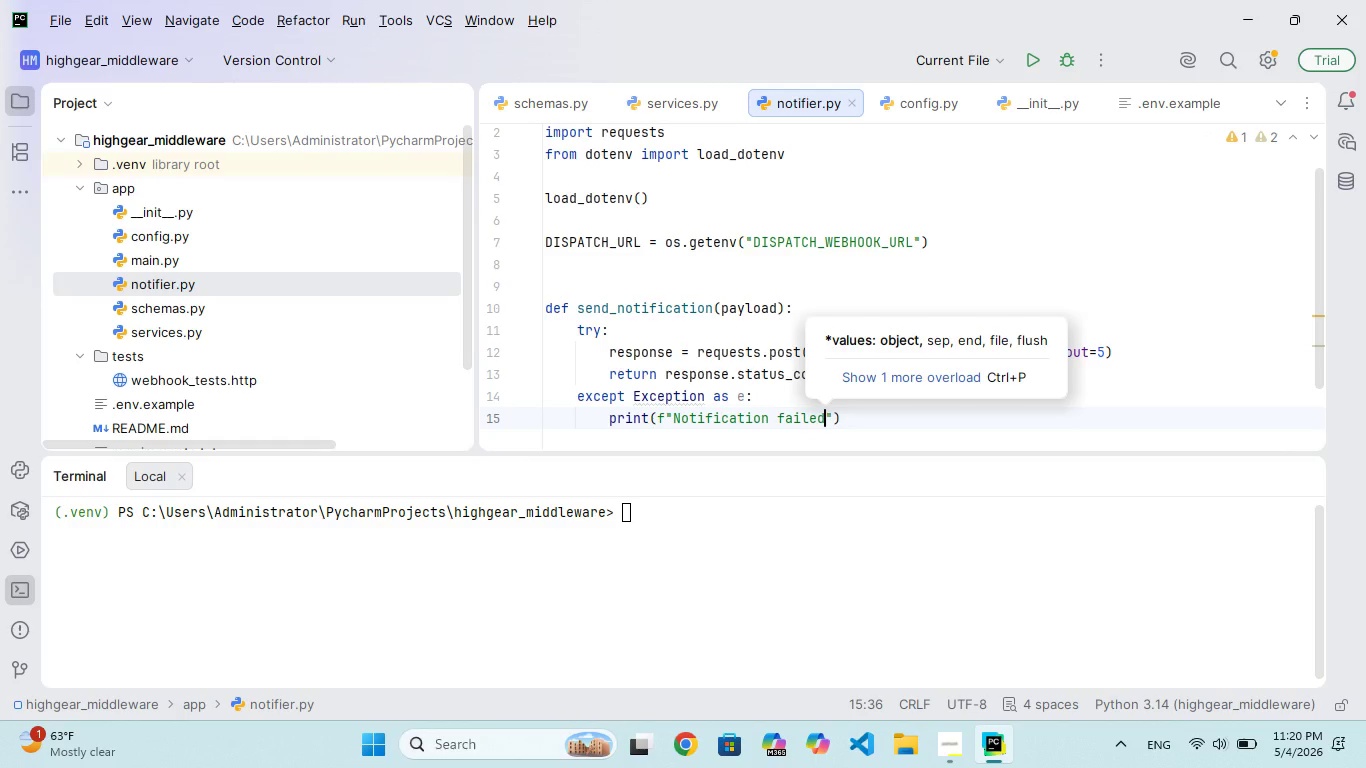 
key(Shift+Semicolon)
 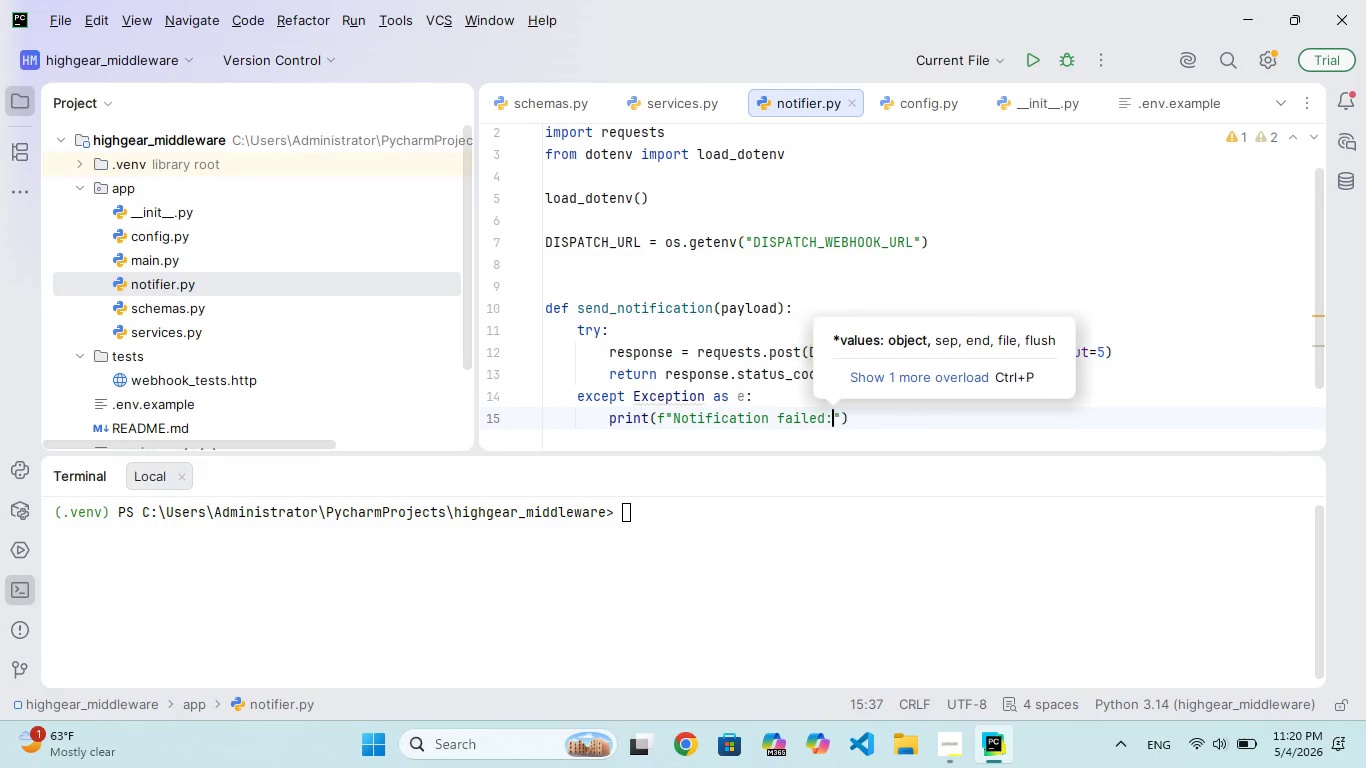 
key(Space)
 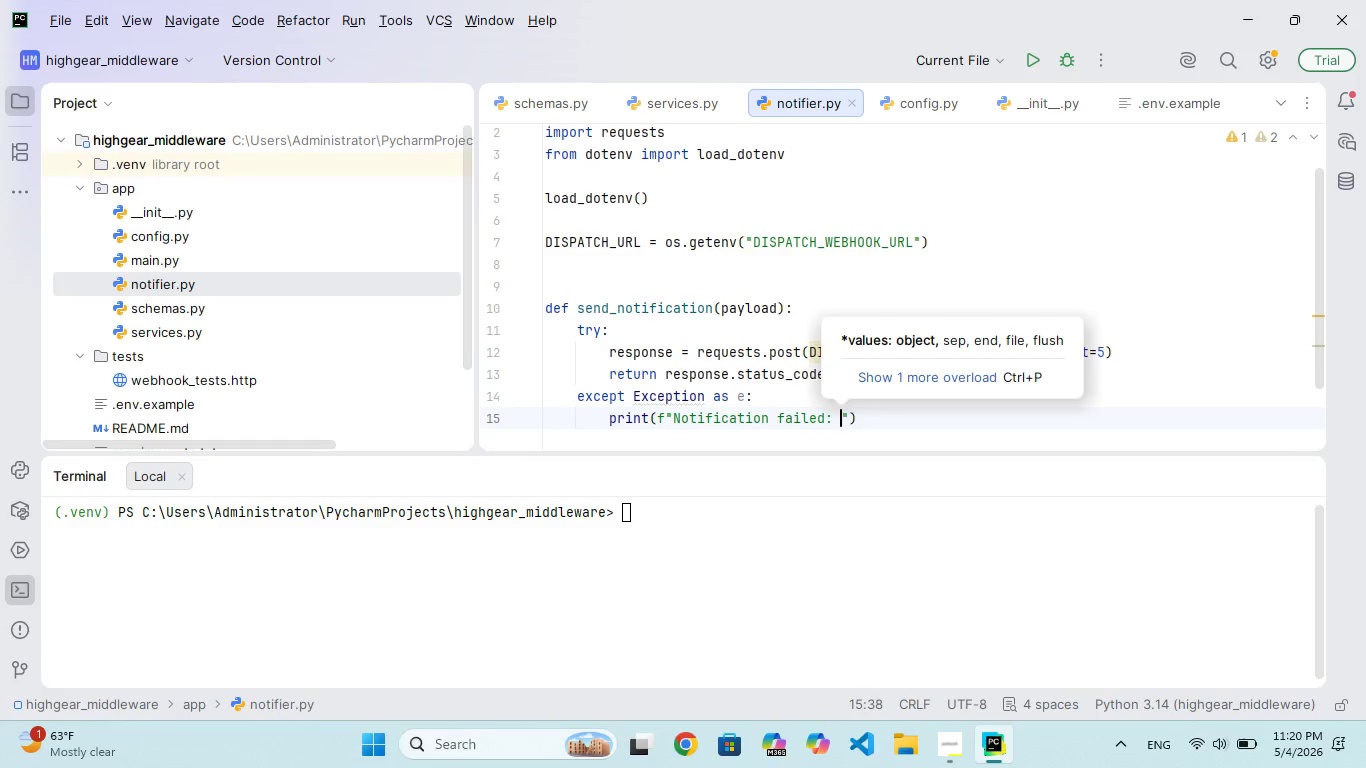 
key(Shift+BracketLeft)
 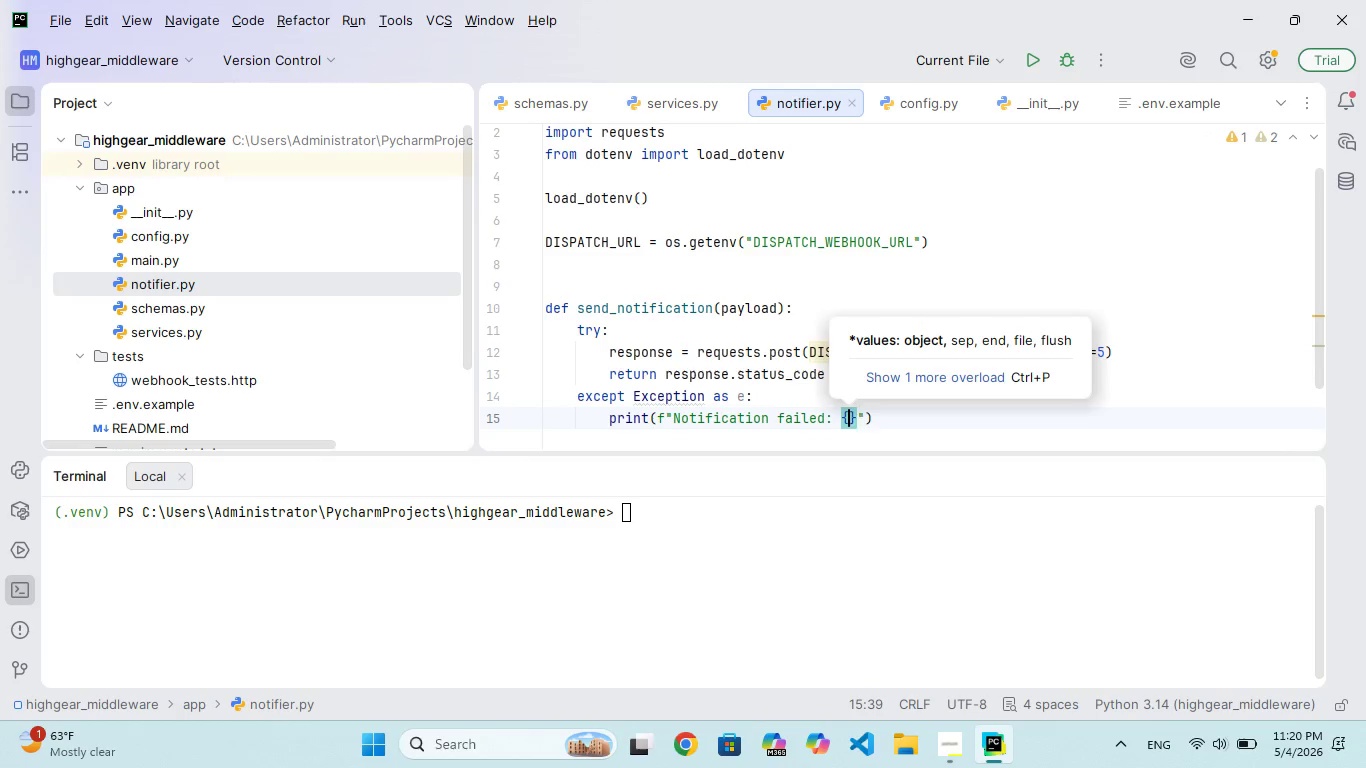 
key(E)
 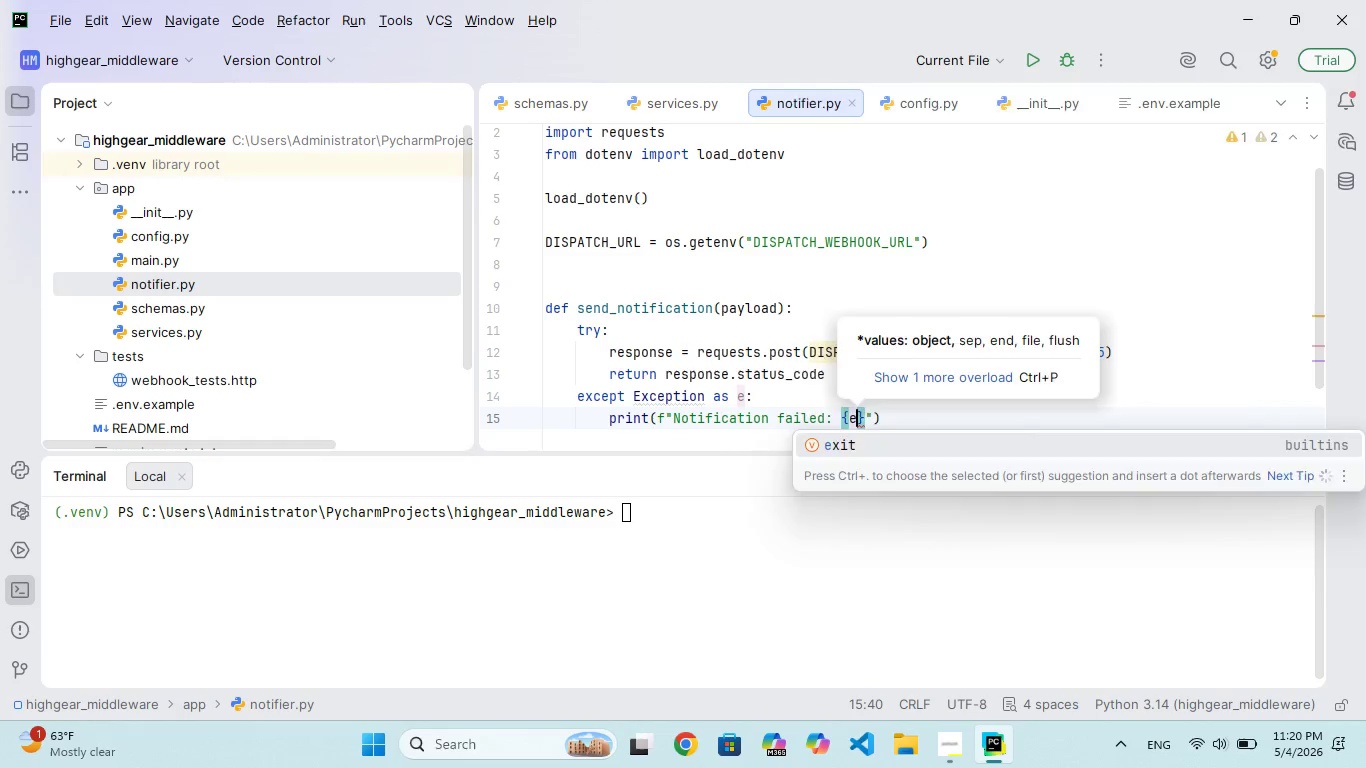 
key(ArrowRight)
 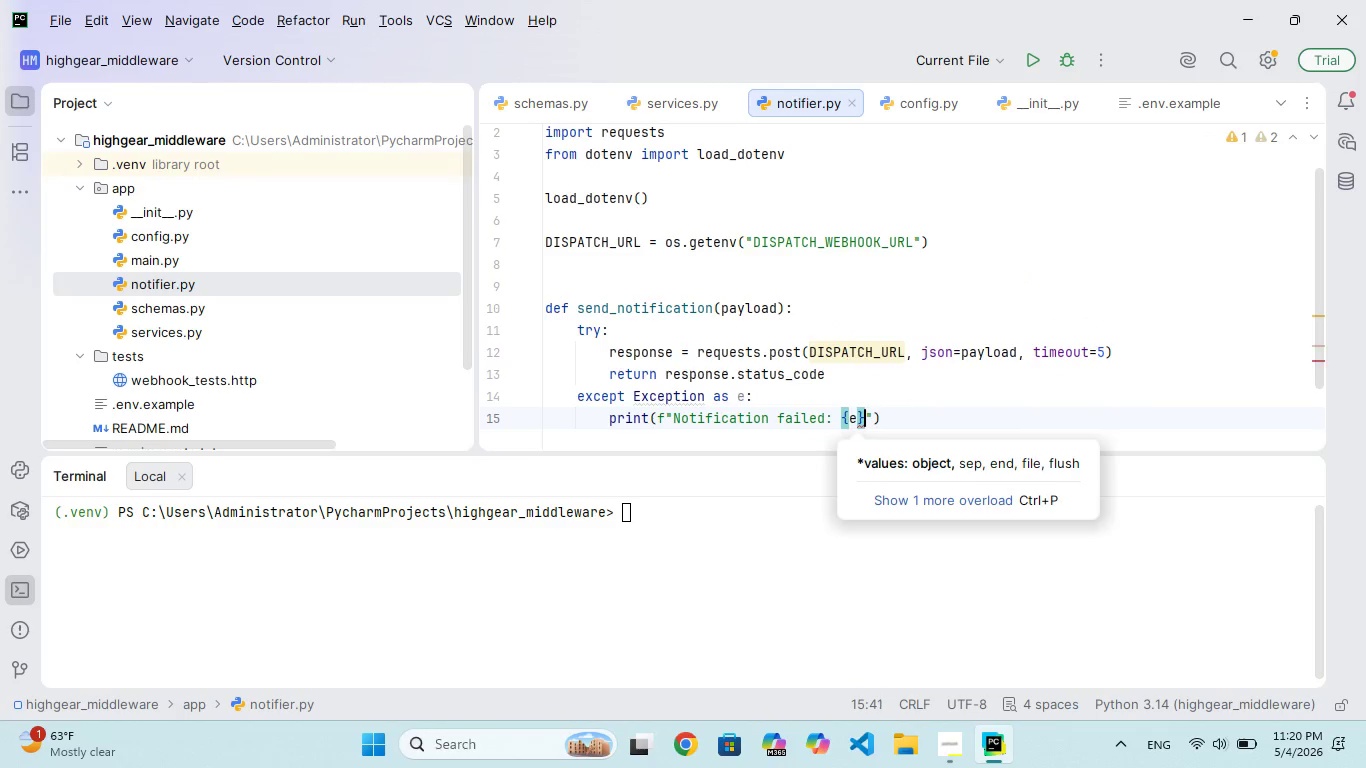 
key(ArrowRight)
 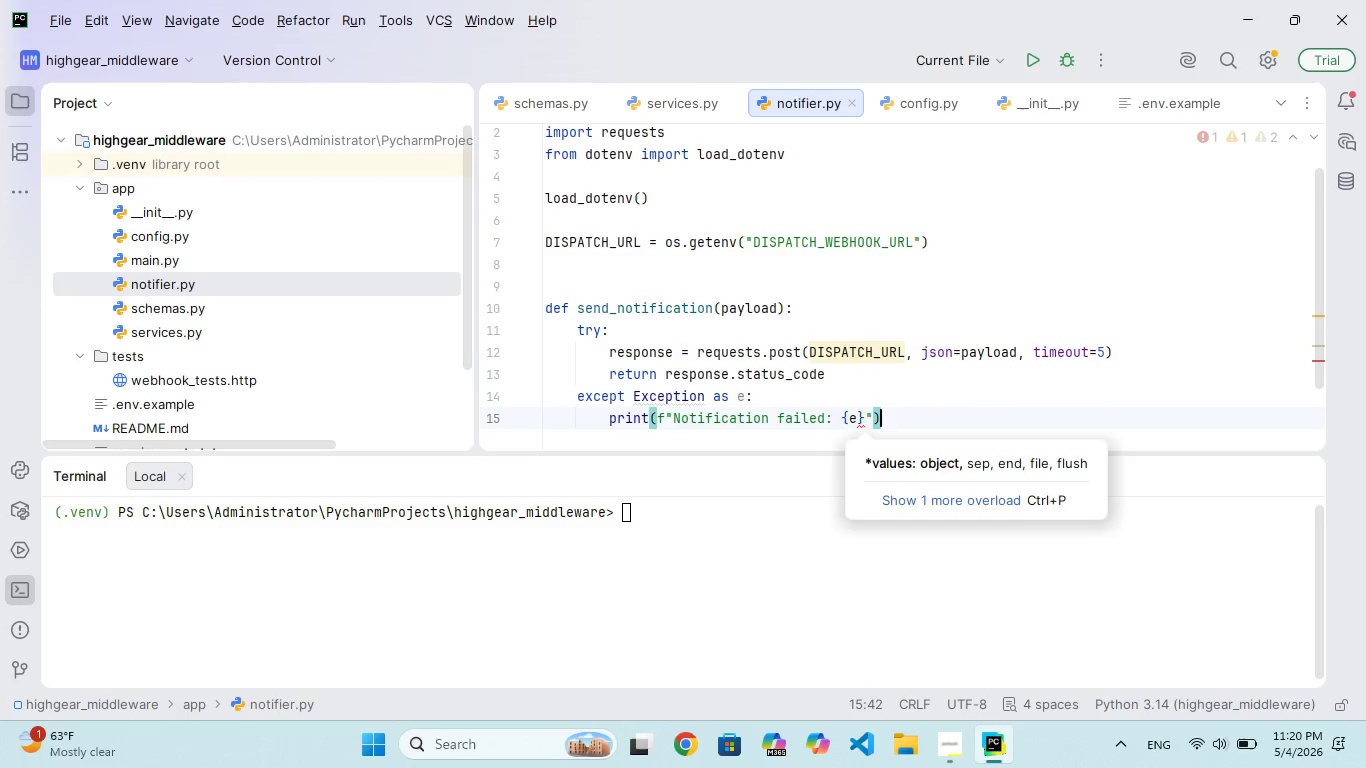 
key(ArrowRight)
 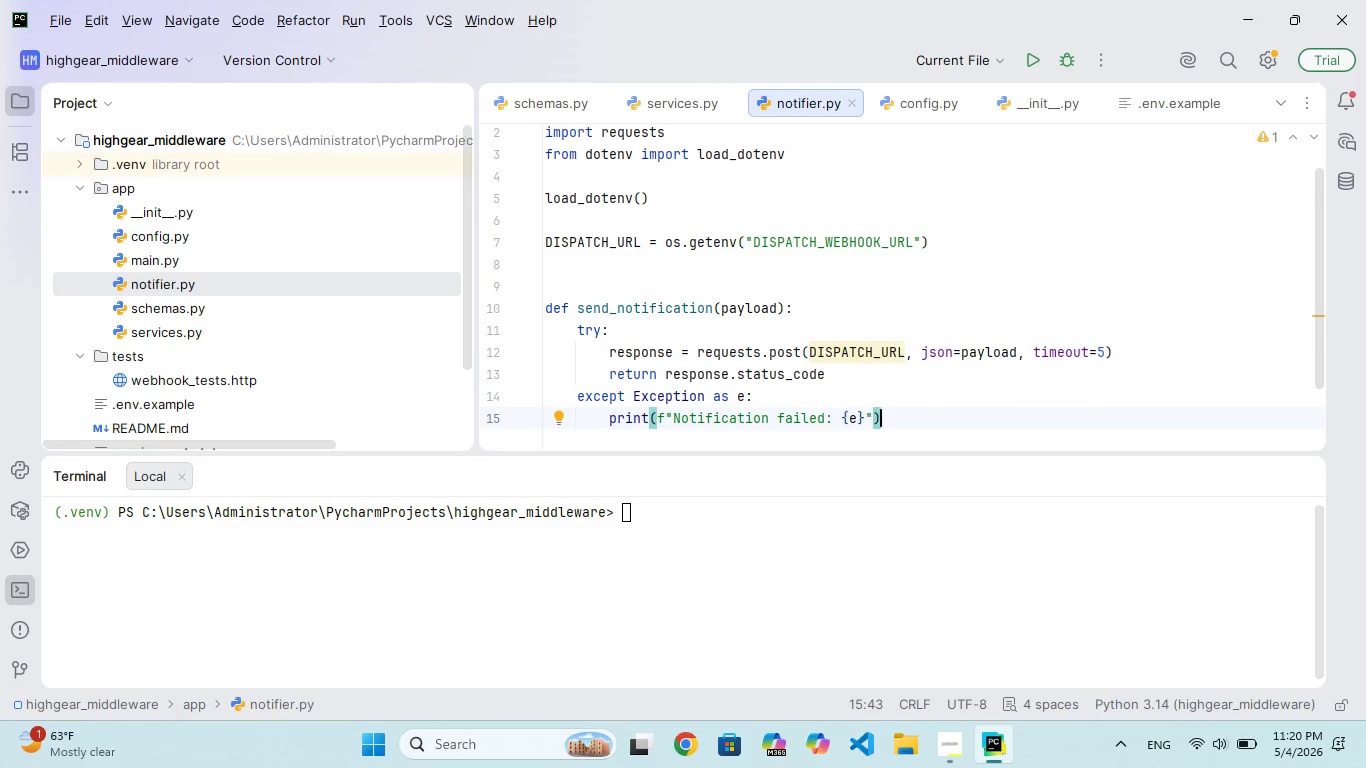 
key(Enter)
 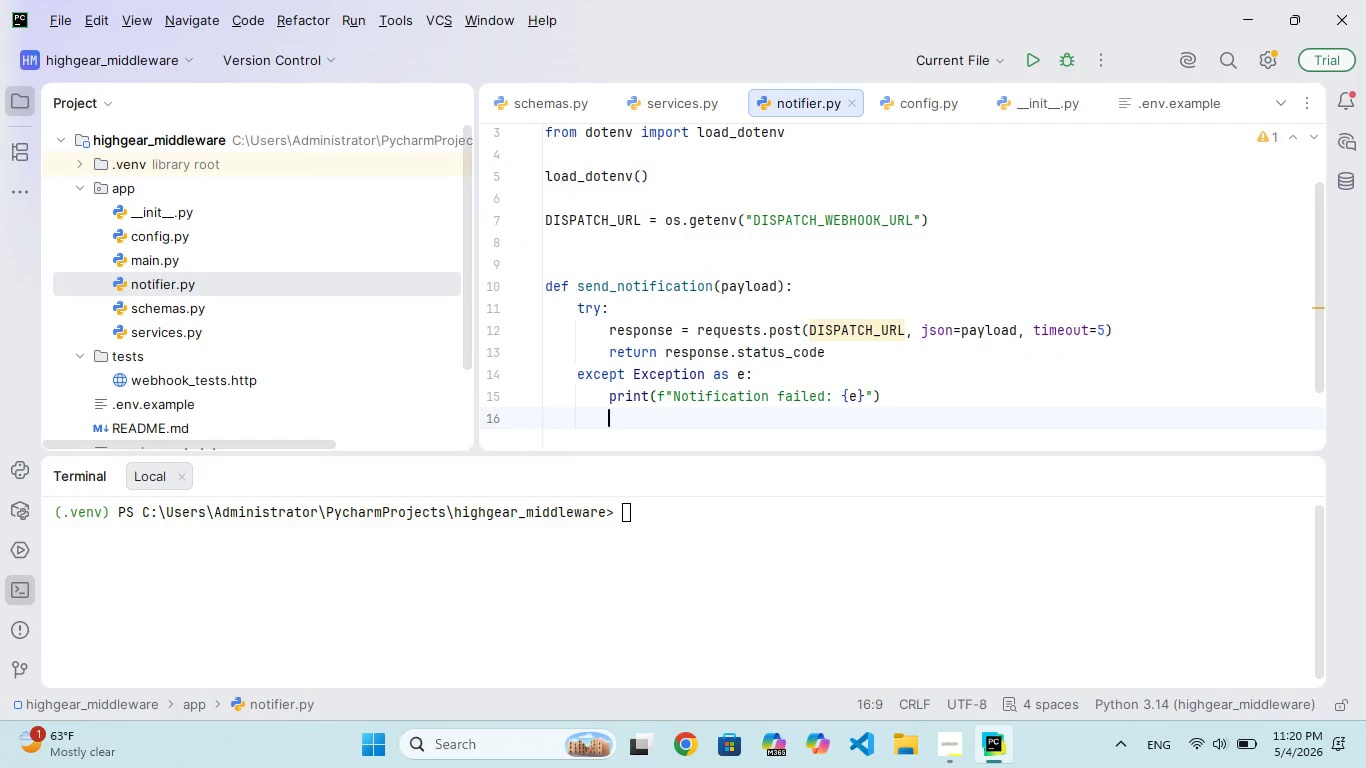 
type(retu)
 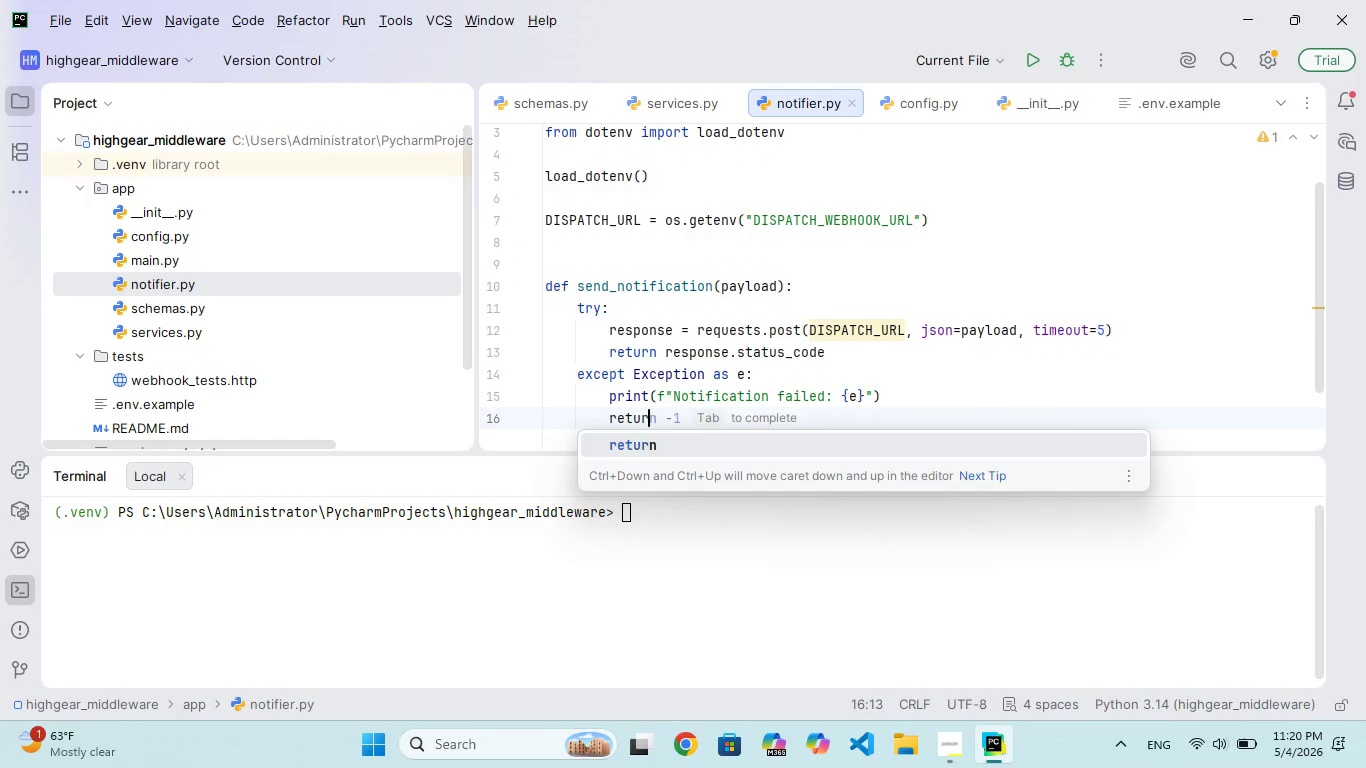 
hold_key(key=R, duration=0.31)
 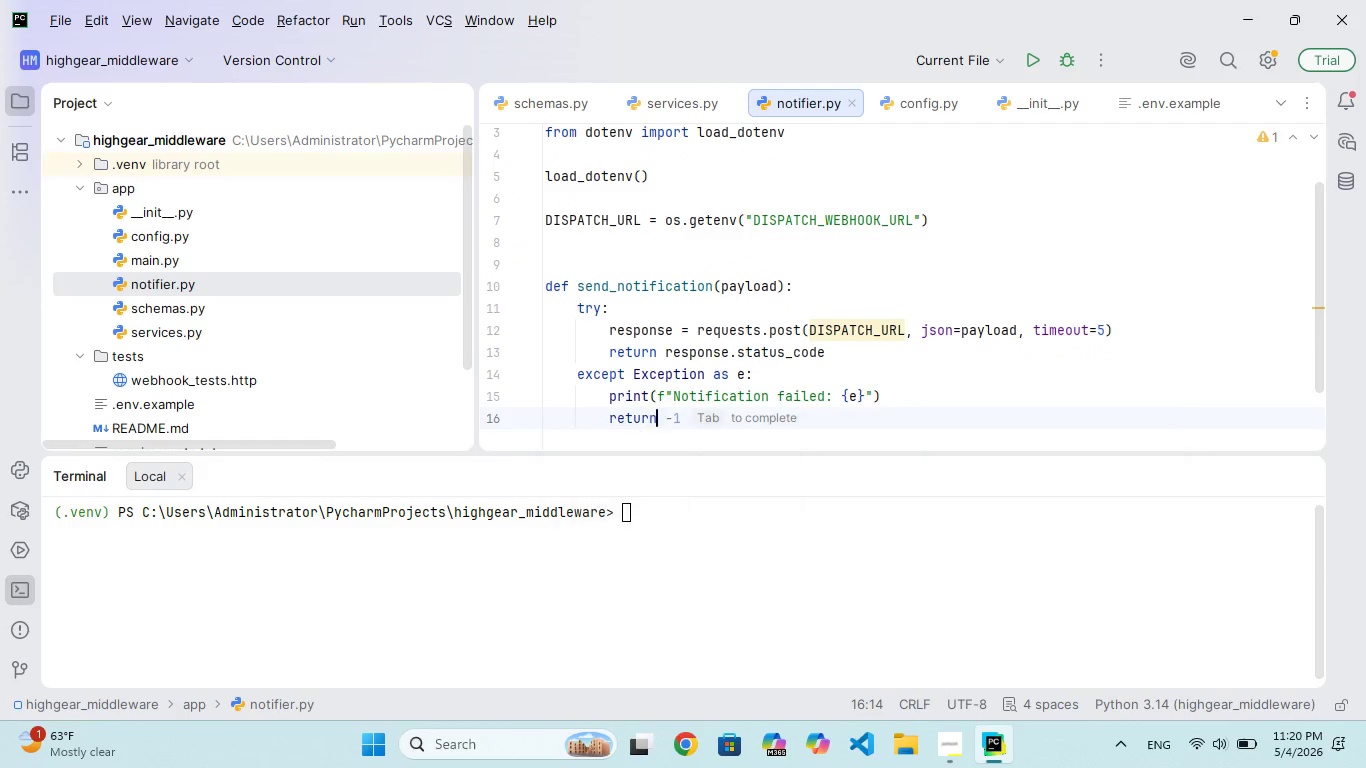 
hold_key(key=N, duration=0.33)
 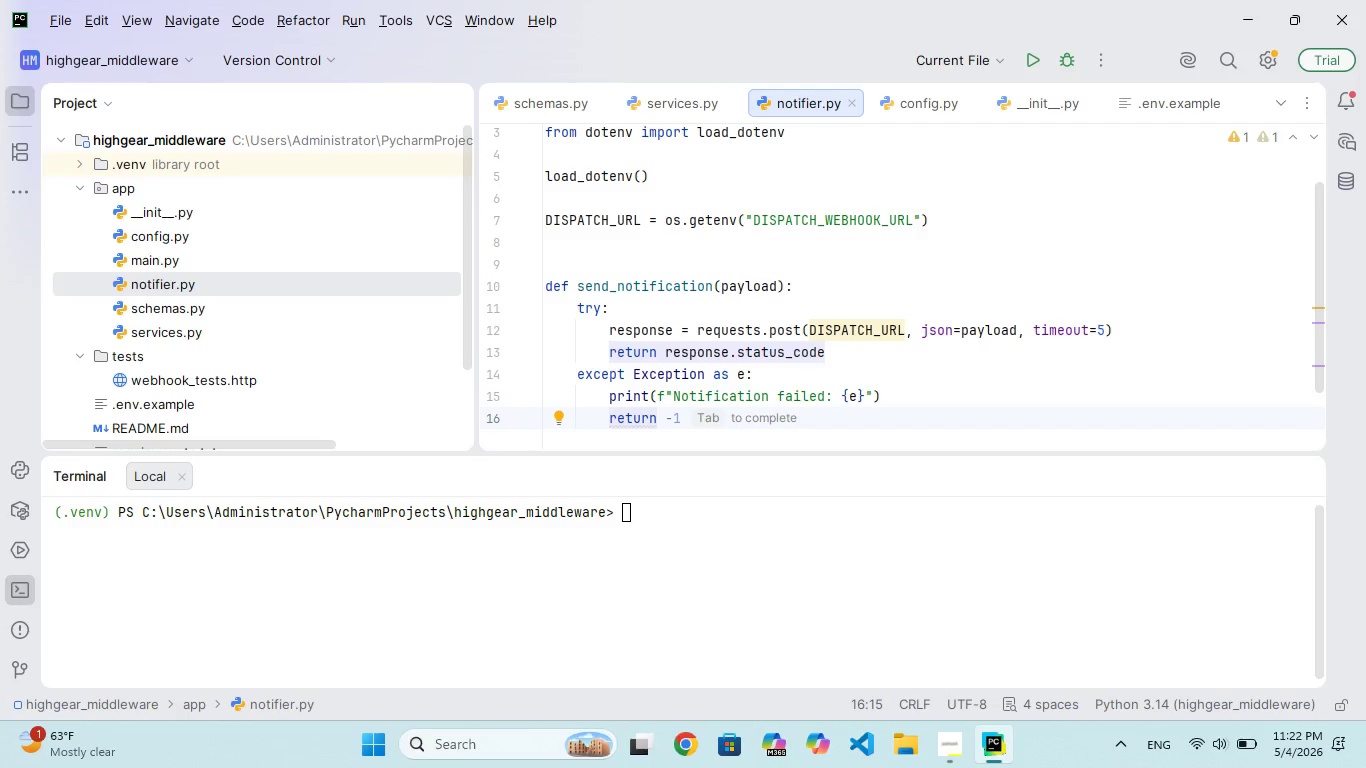 
wait(98.56)
 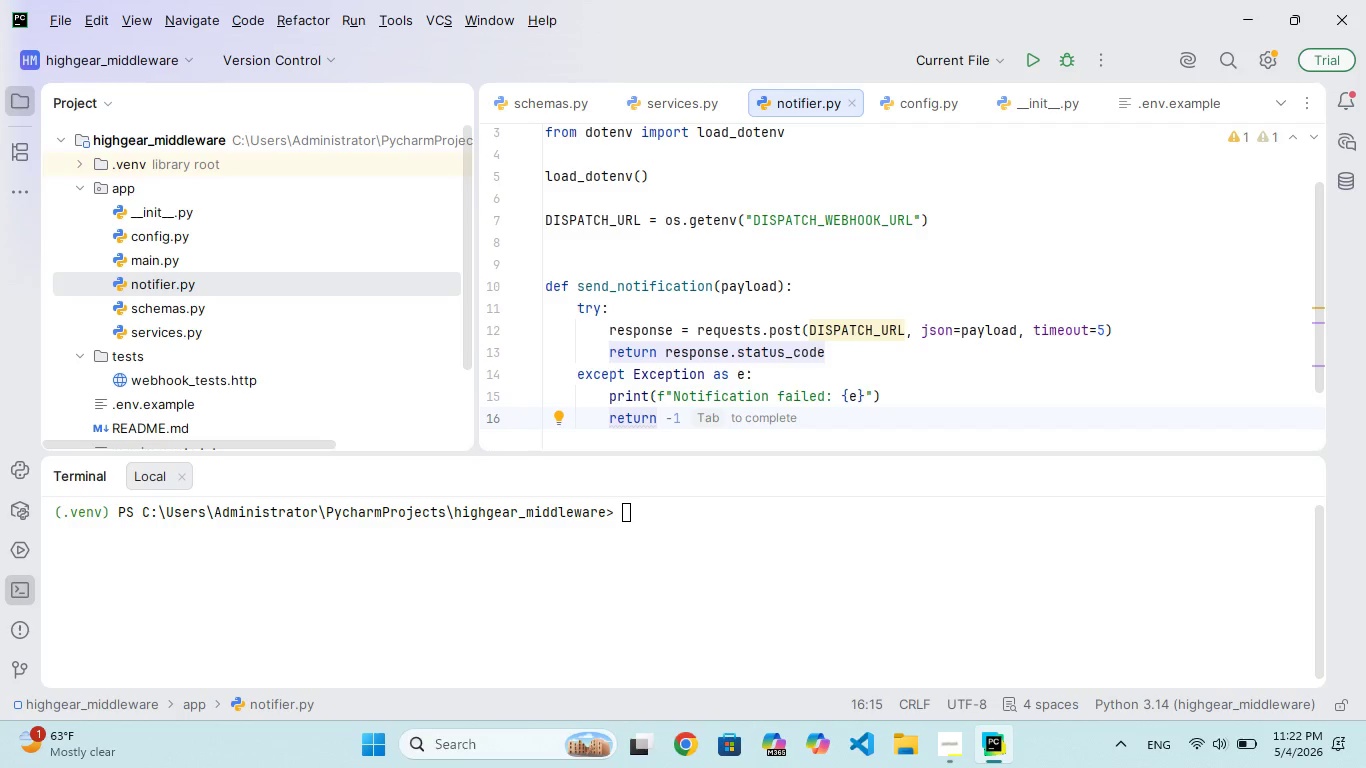 
key(Space)
 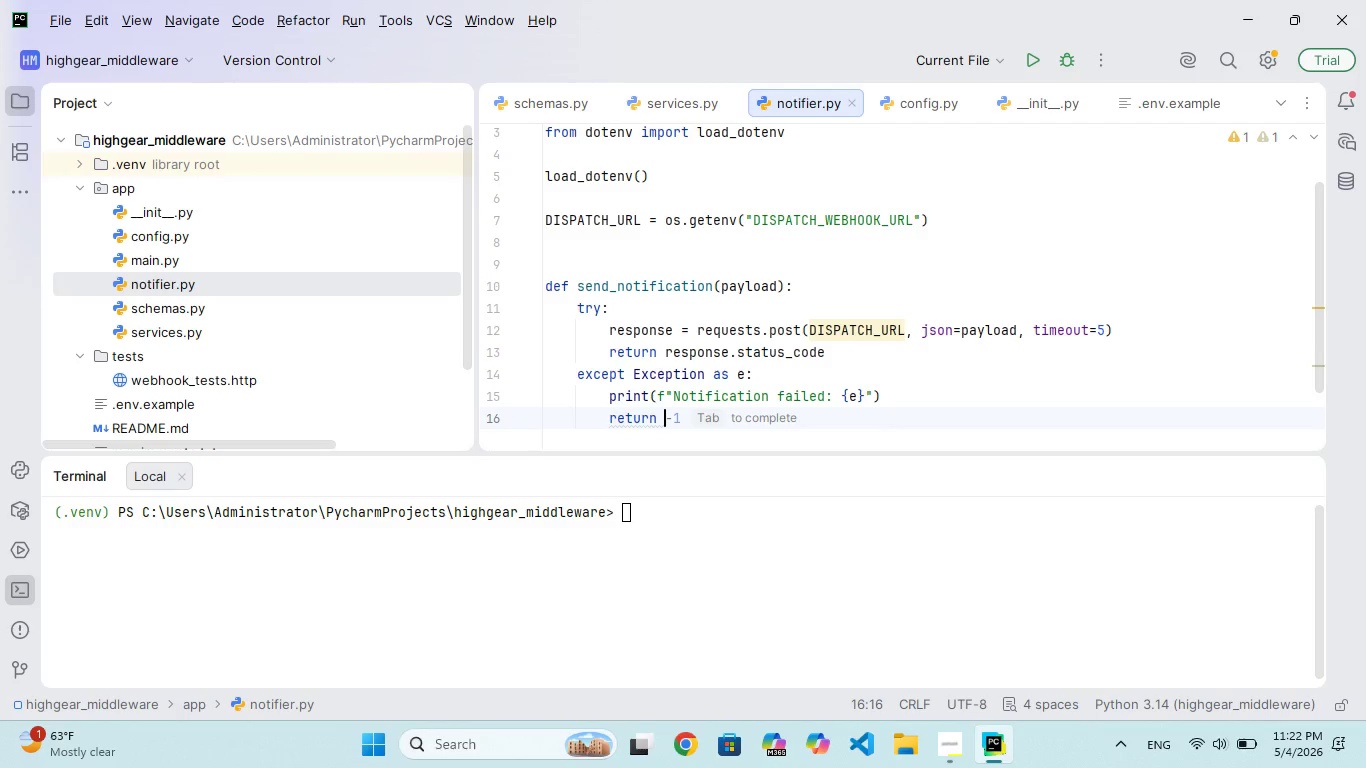 
key(CapsLock)
 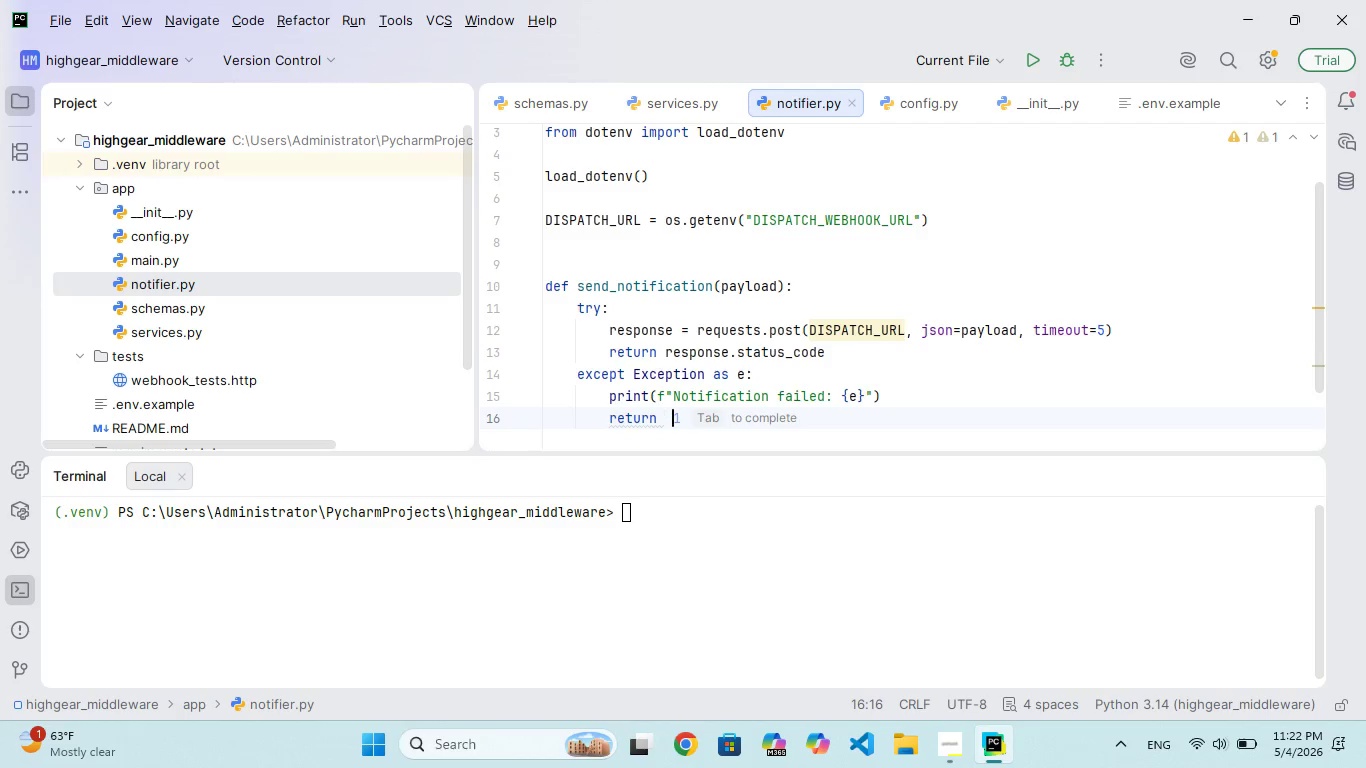 
key(Space)
 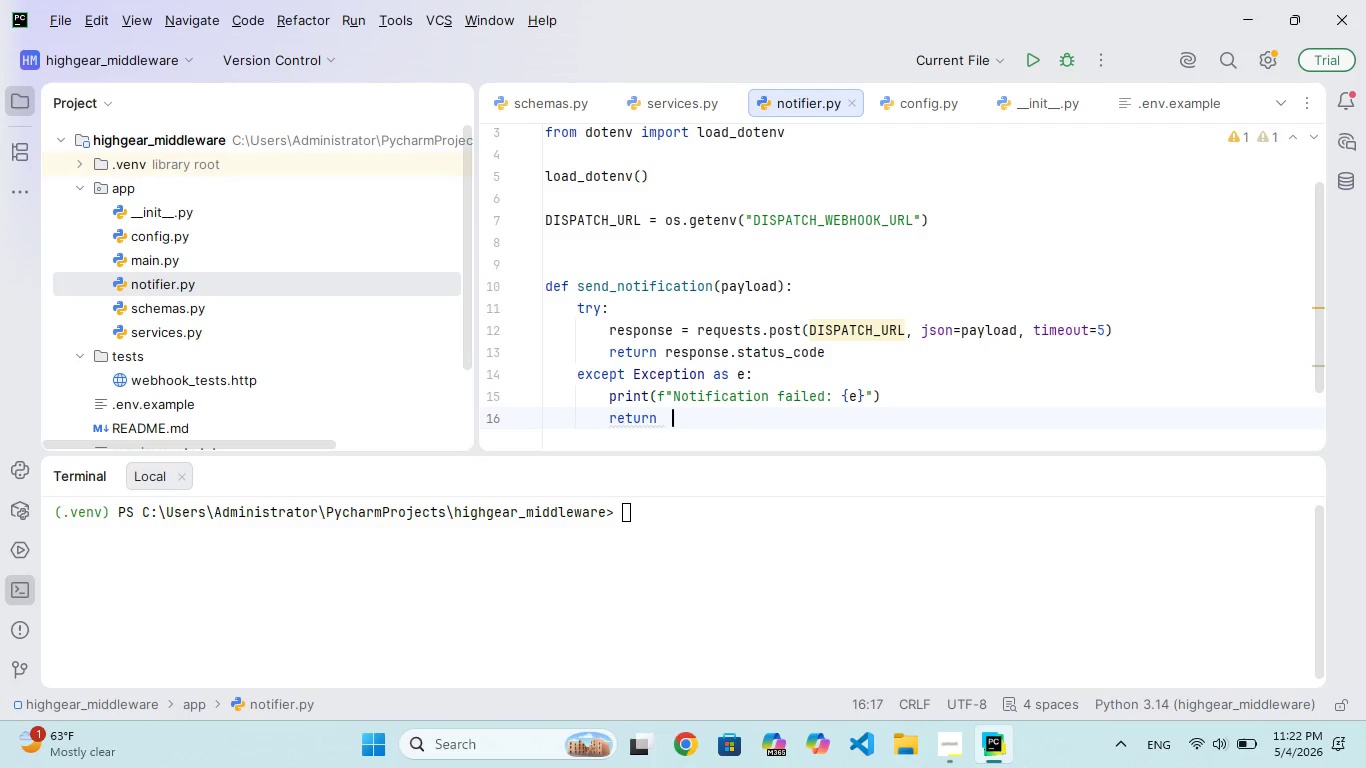 
key(CapsLock)
 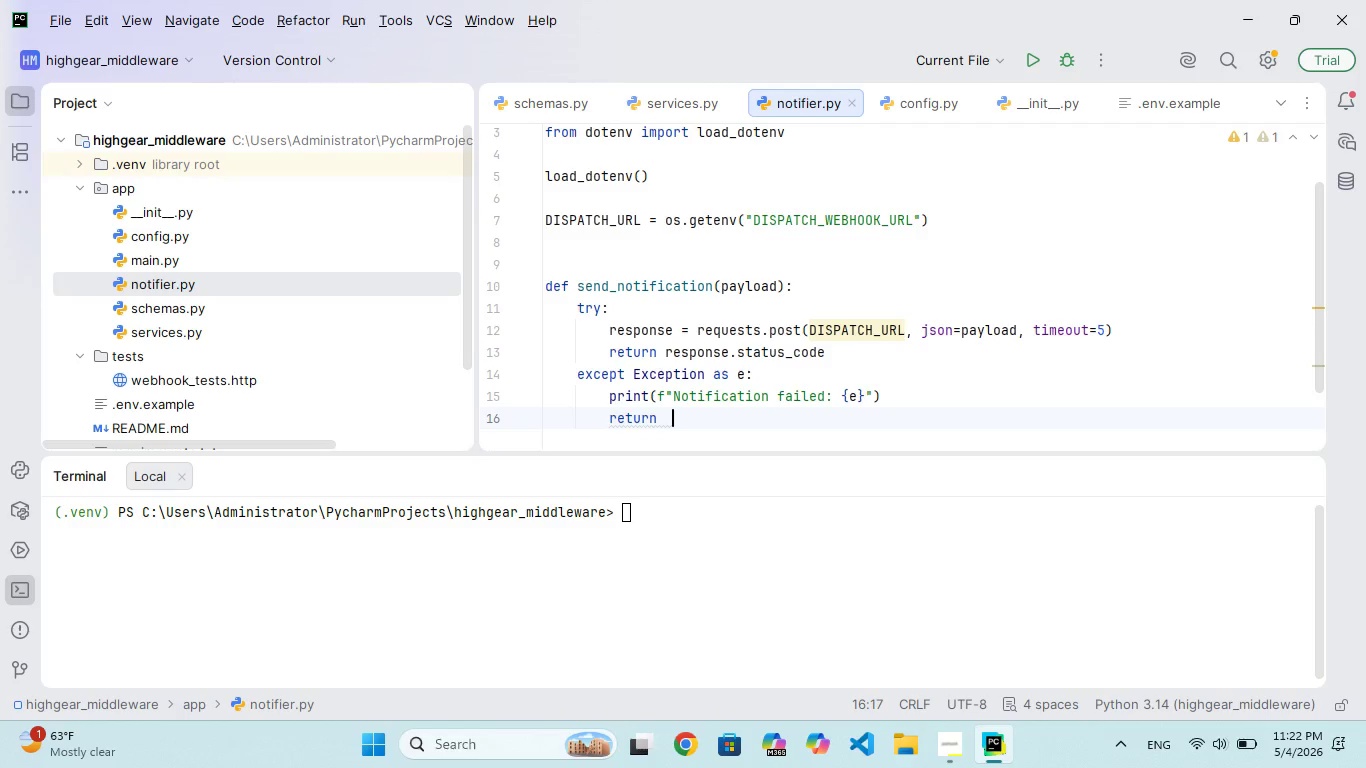 
key(CapsLock)
 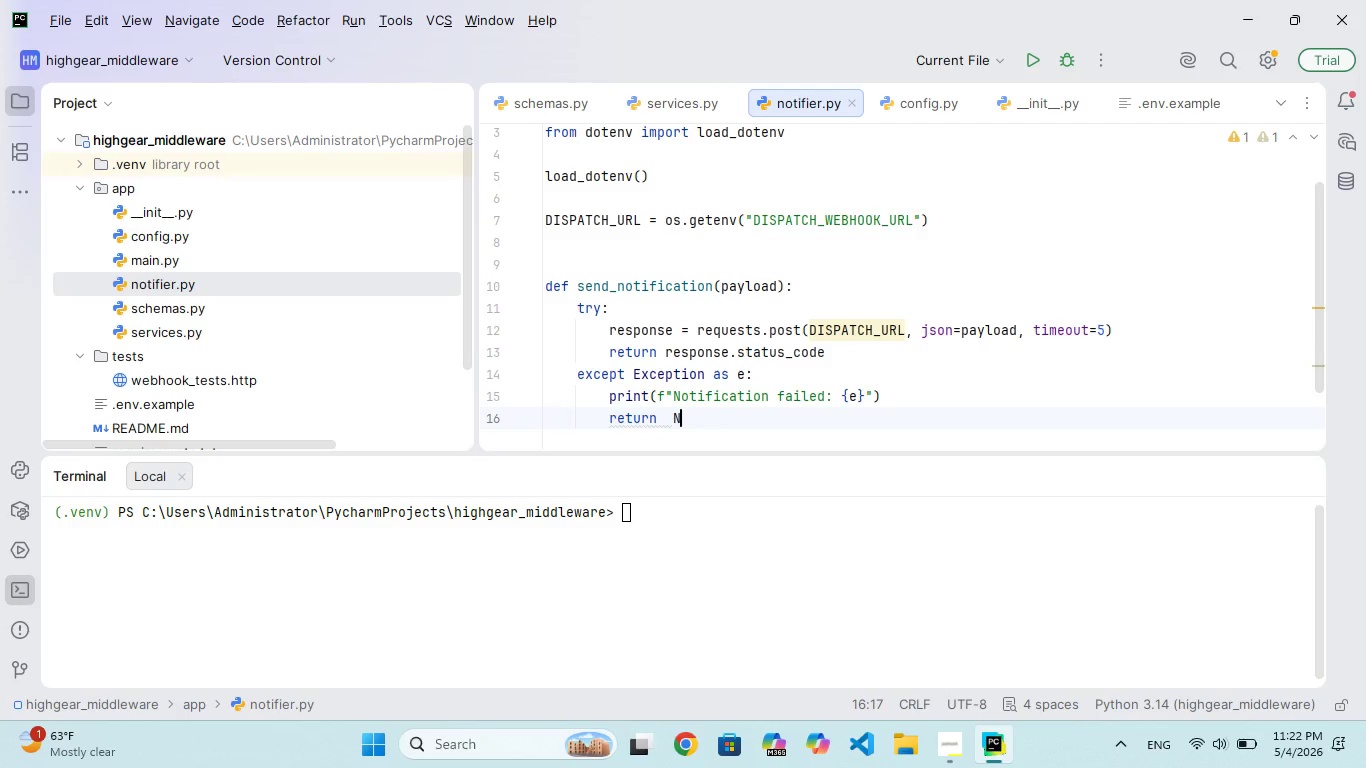 
key(N)
 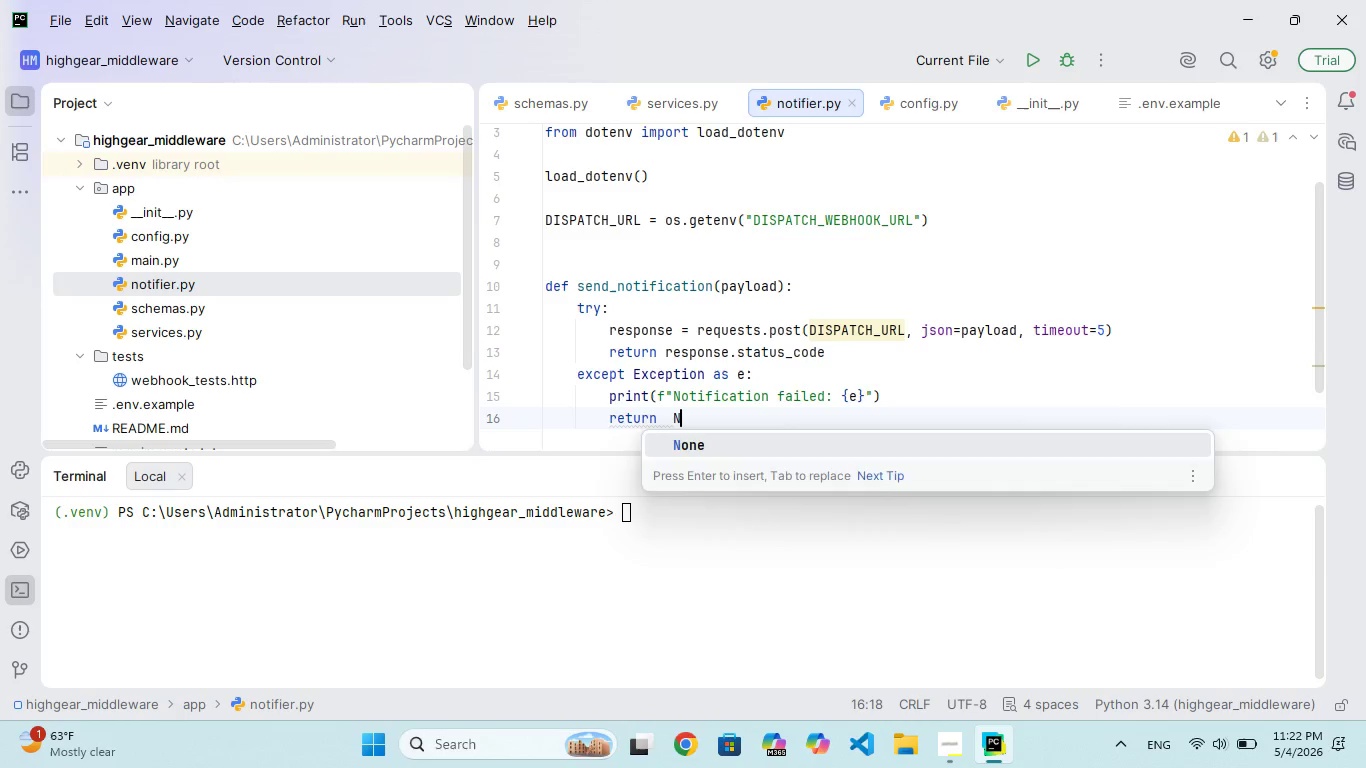 
key(CapsLock)
 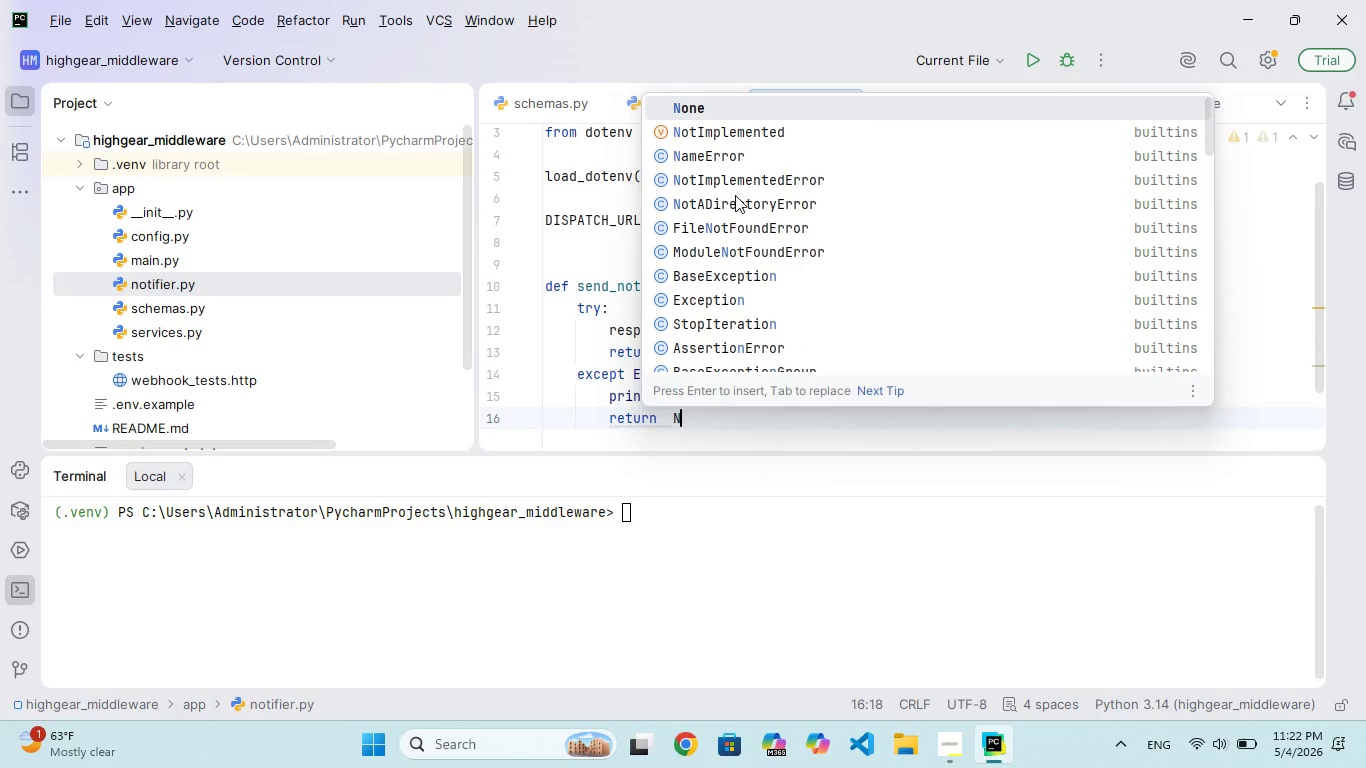 
key(Enter)
 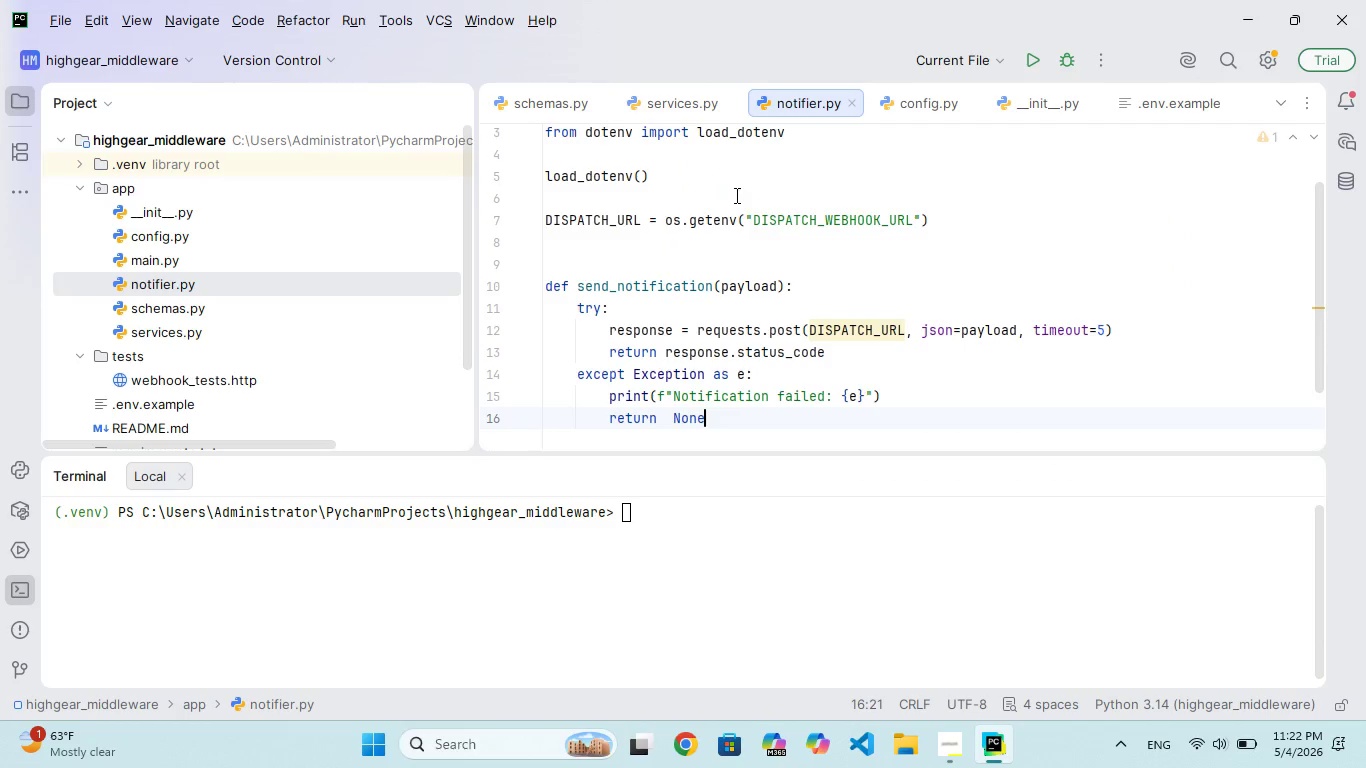 
key(ArrowLeft)
 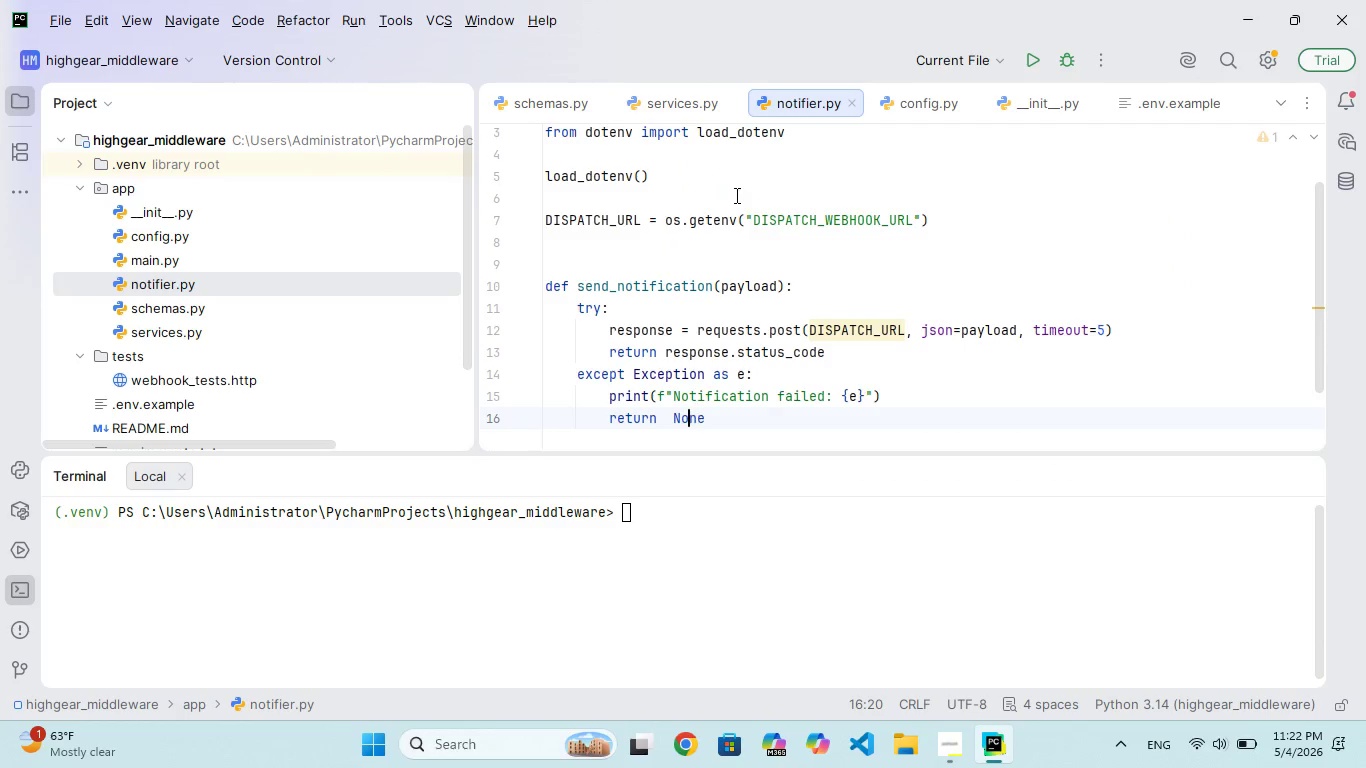 
key(ArrowLeft)
 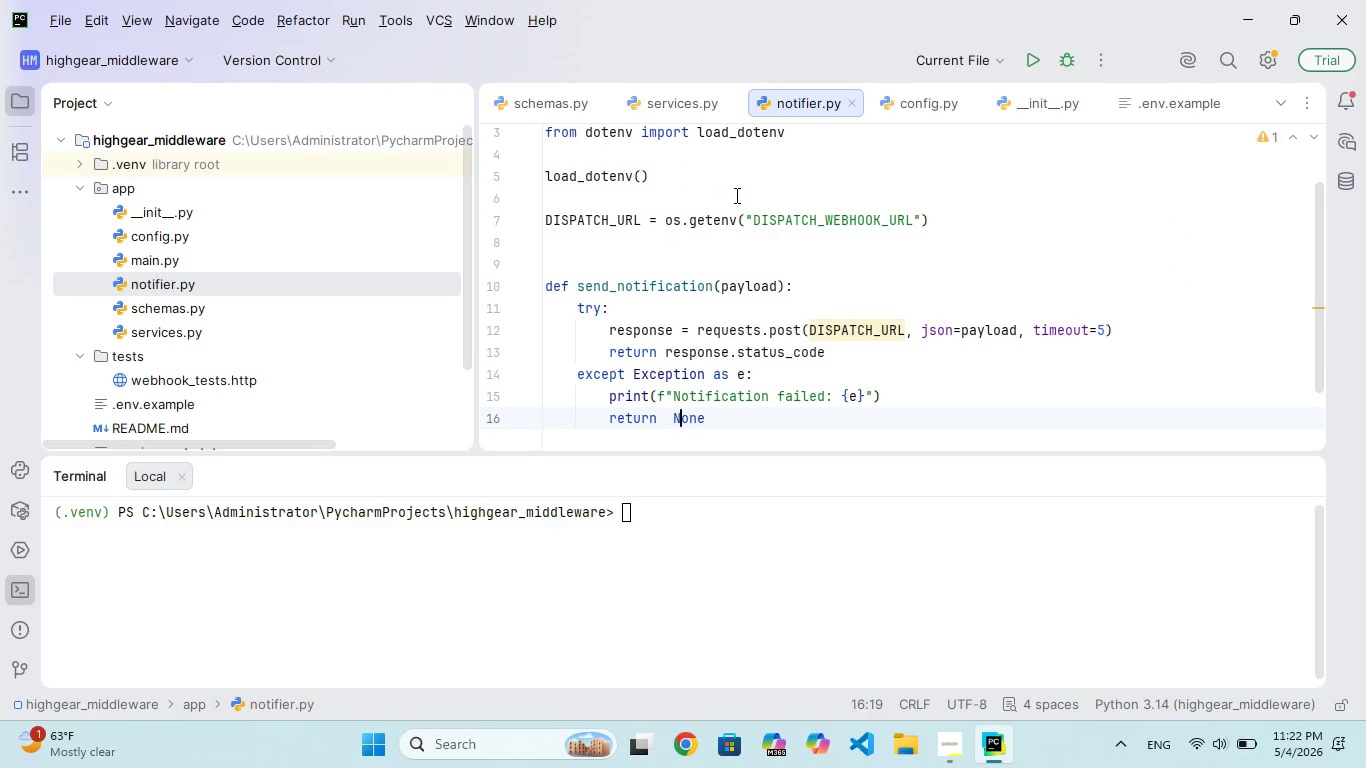 
key(ArrowLeft)
 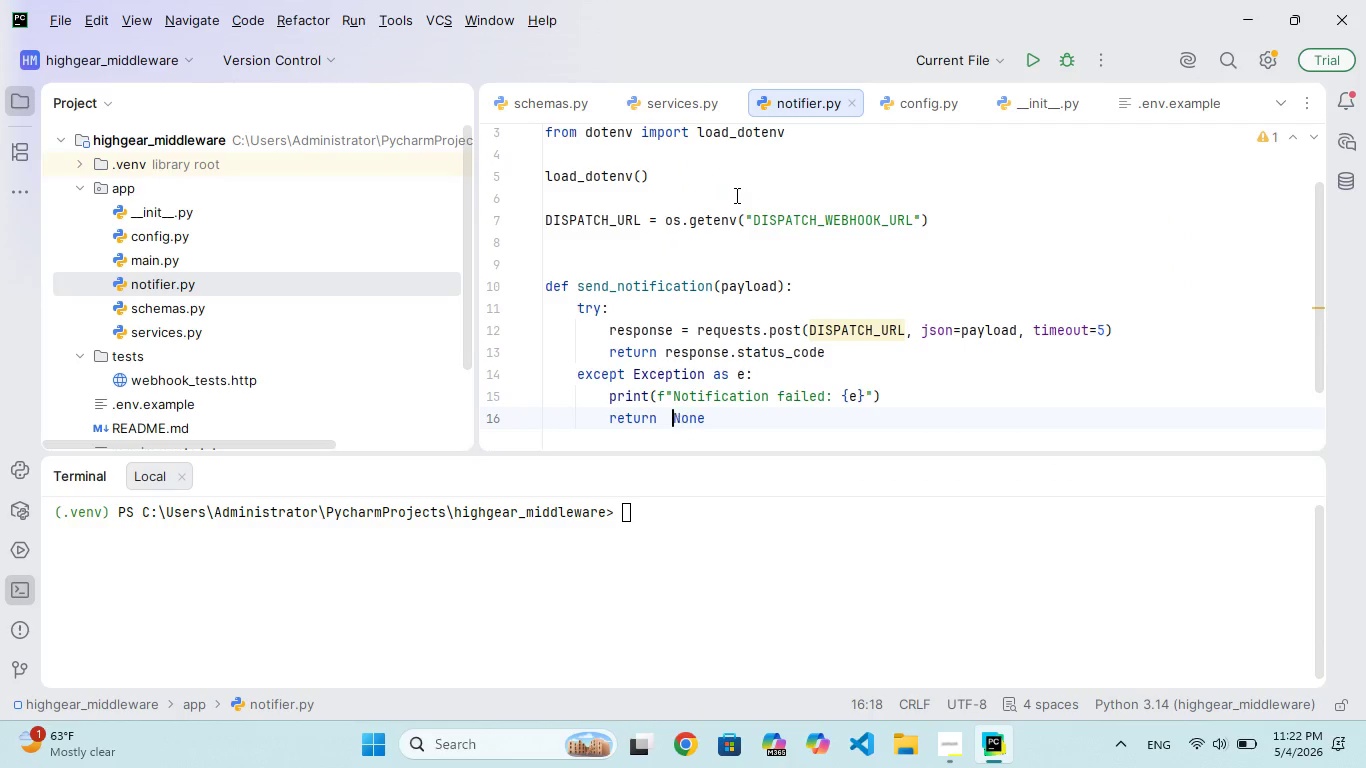 
key(ArrowLeft)
 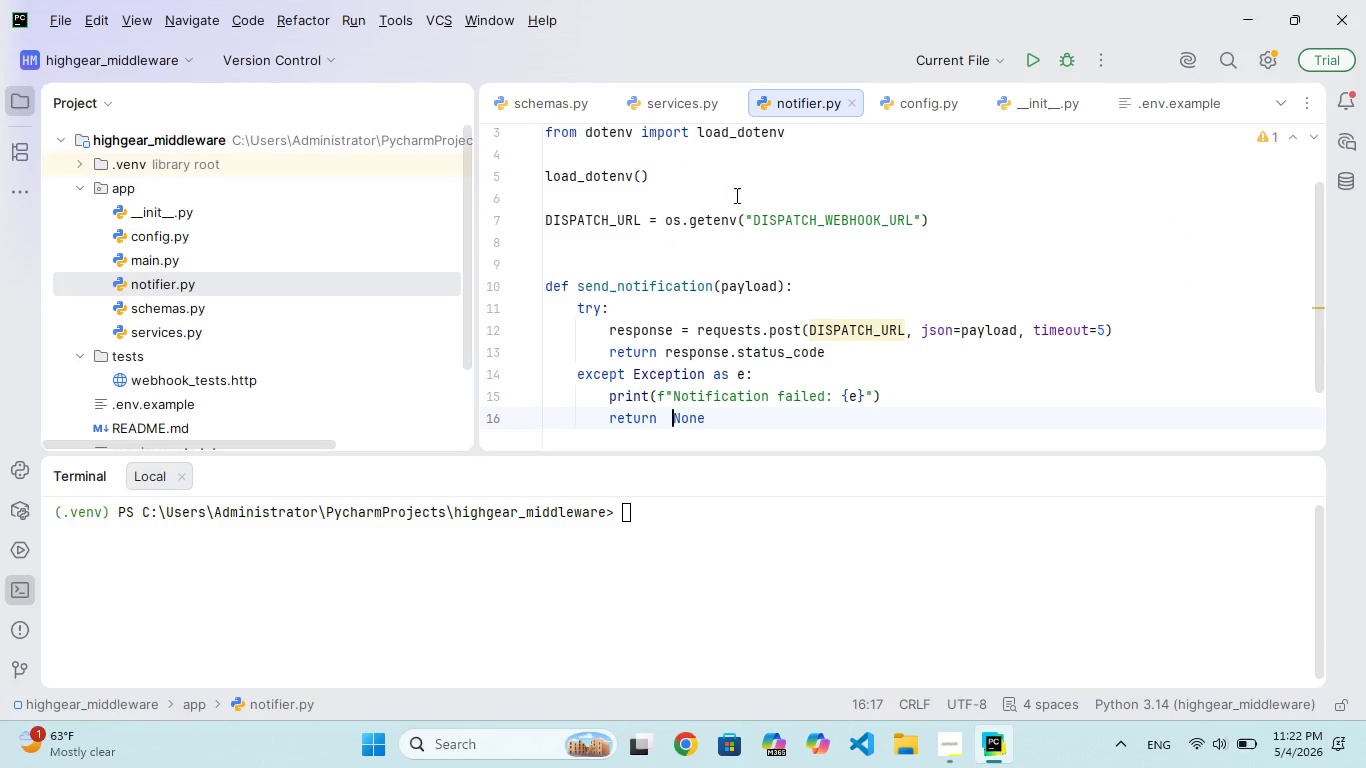 
key(Backspace)
 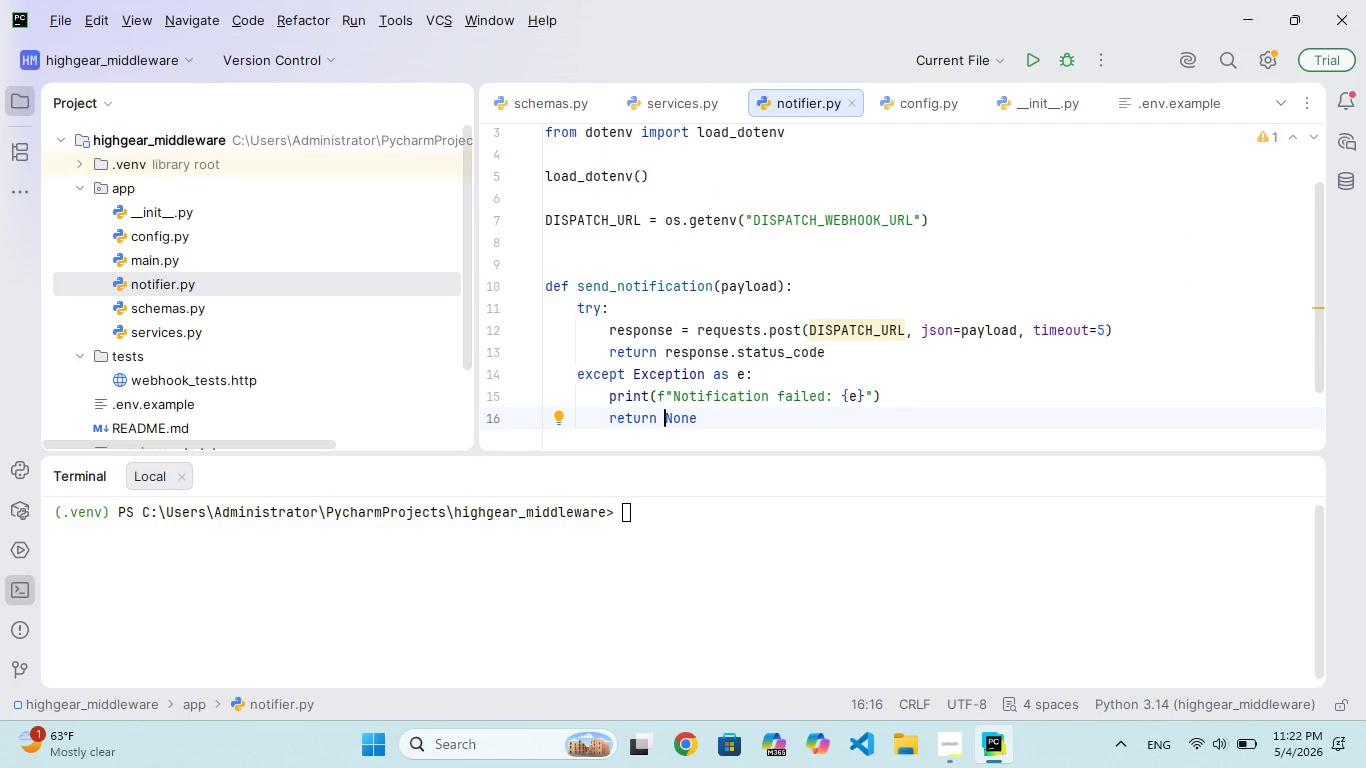 
hold_key(key=ArrowRight, duration=0.7)
 